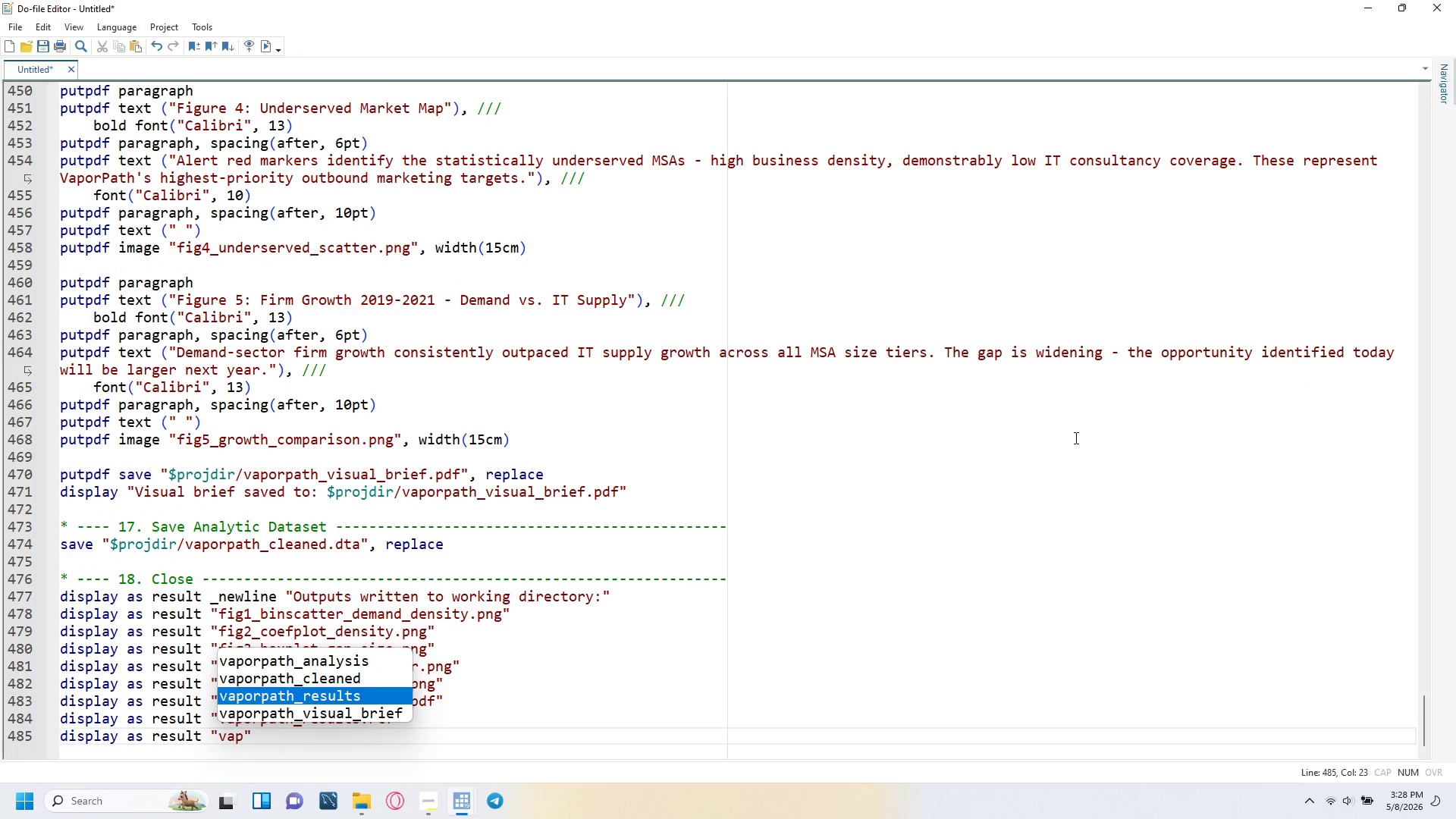 
key(ArrowUp)
 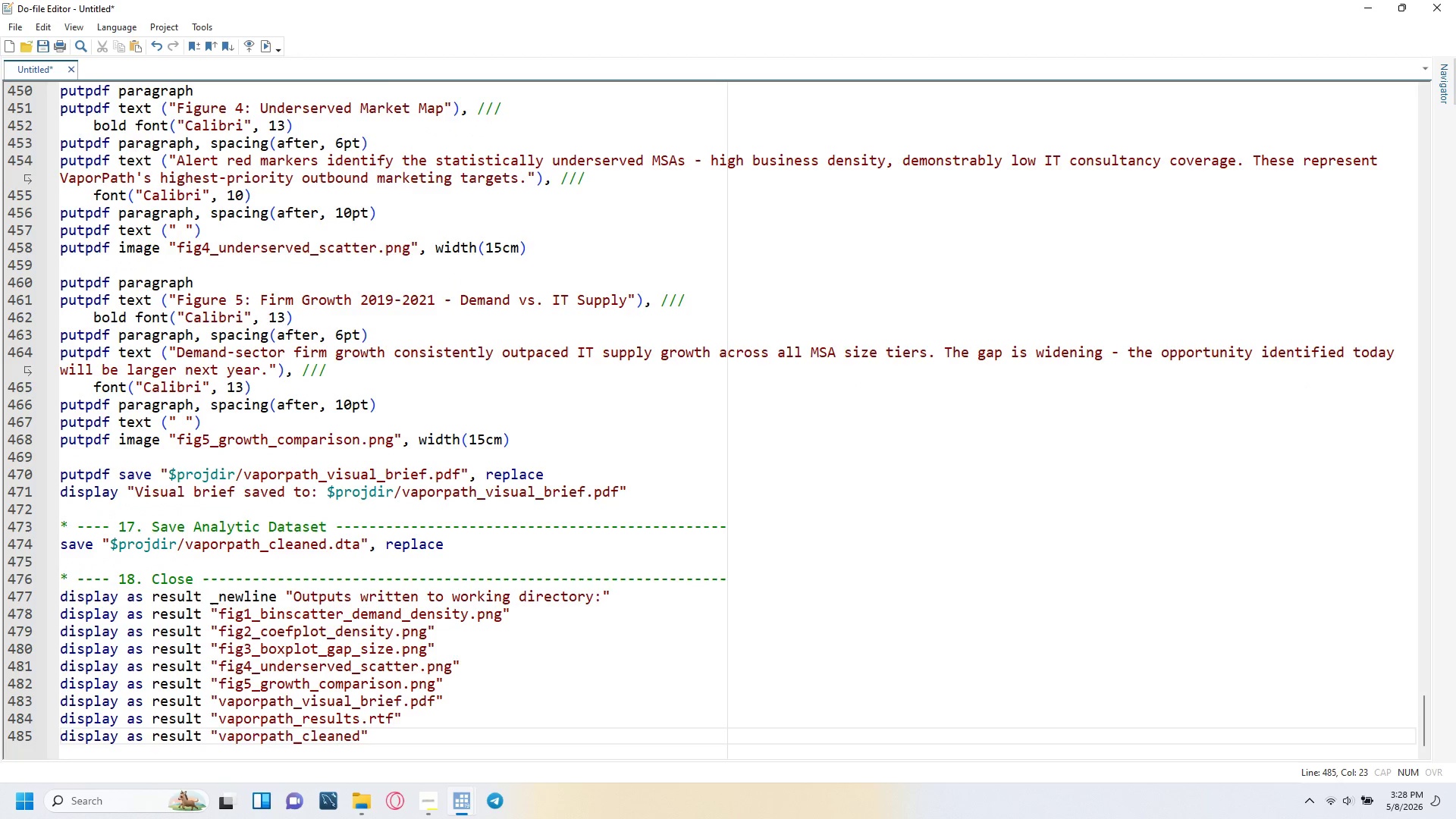 
key(Enter)
 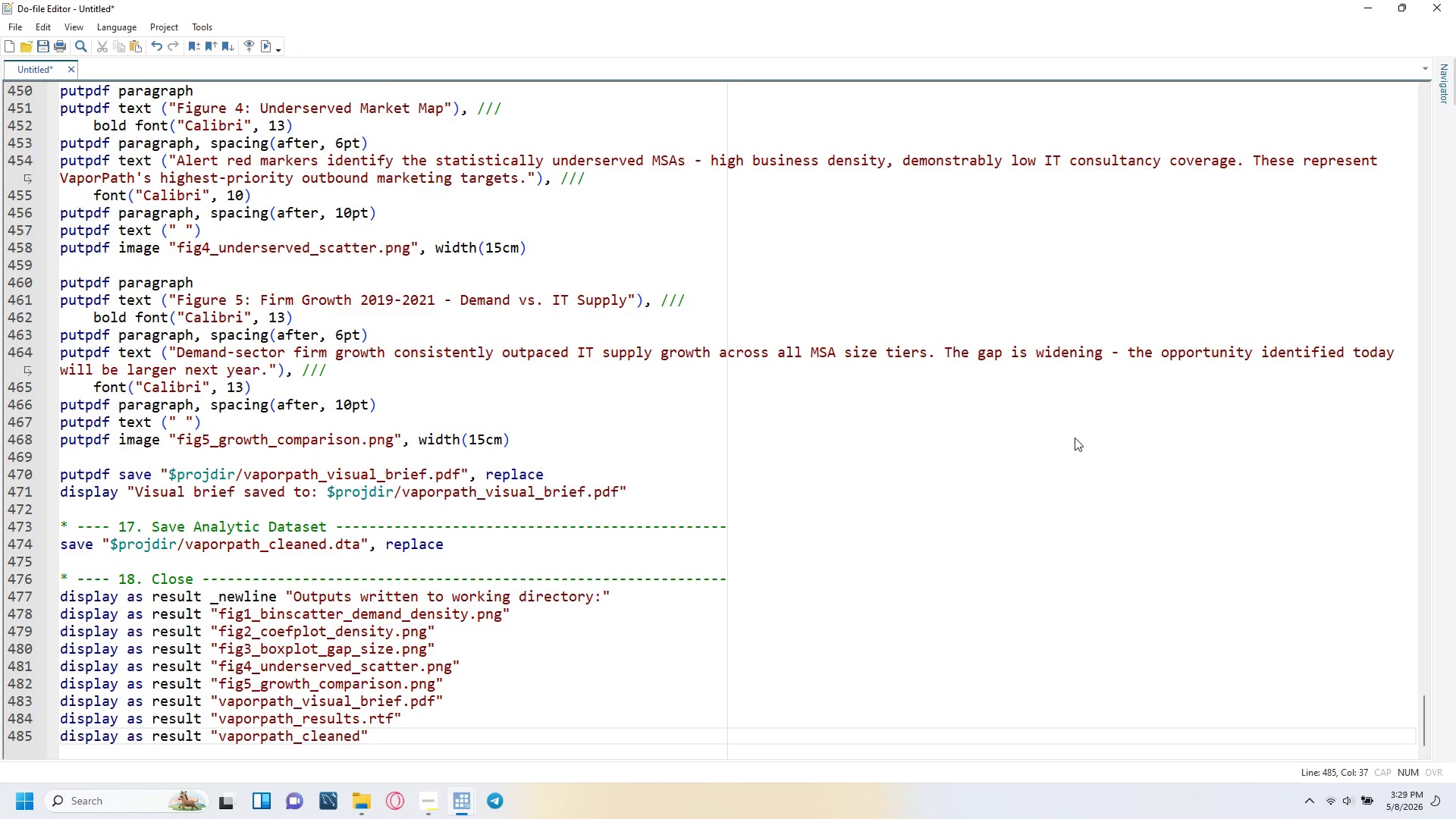 
type(.dta)
 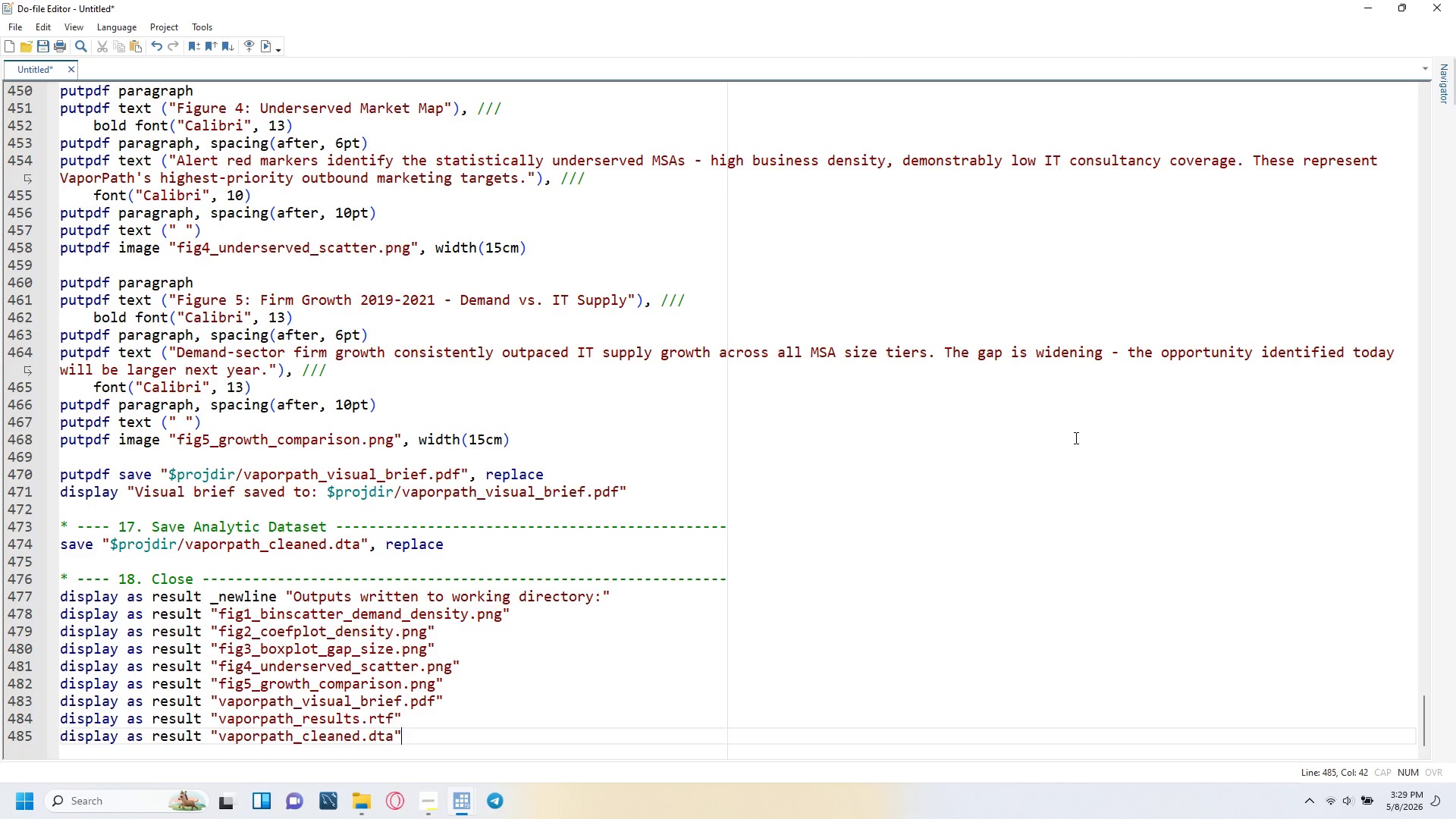 
key(ArrowRight)
 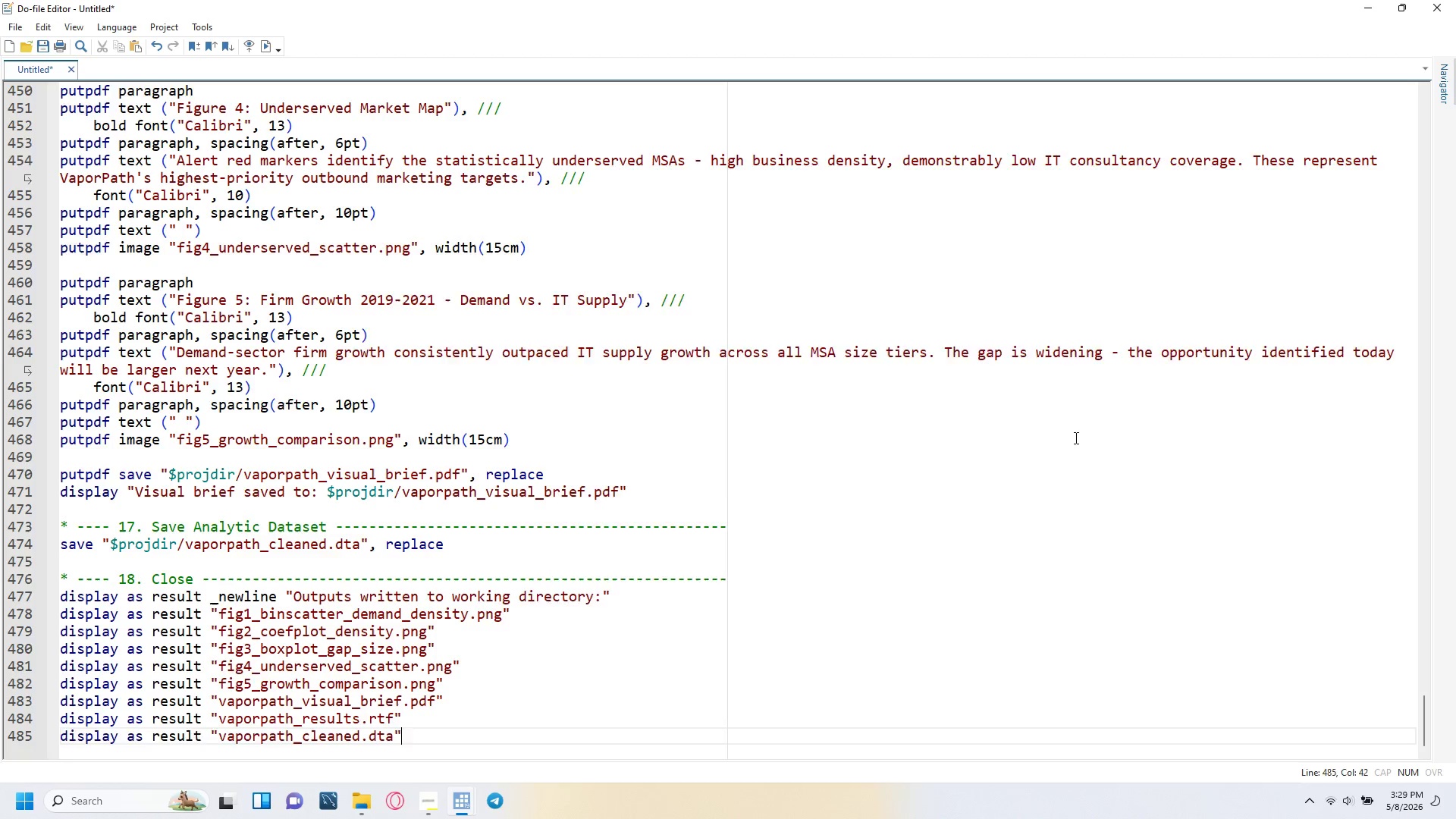 
key(Enter)
 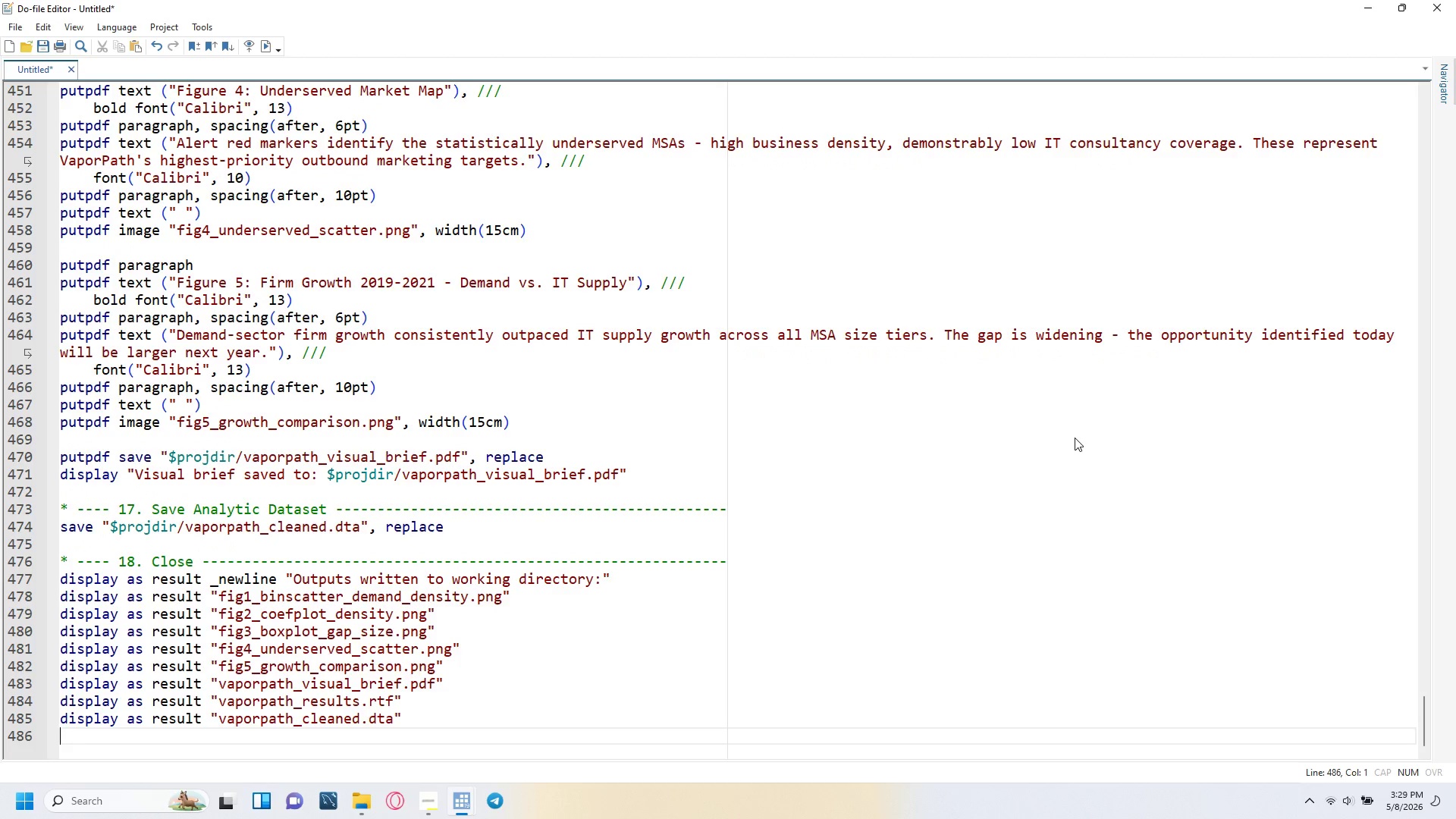 
type(display as result = "va)
 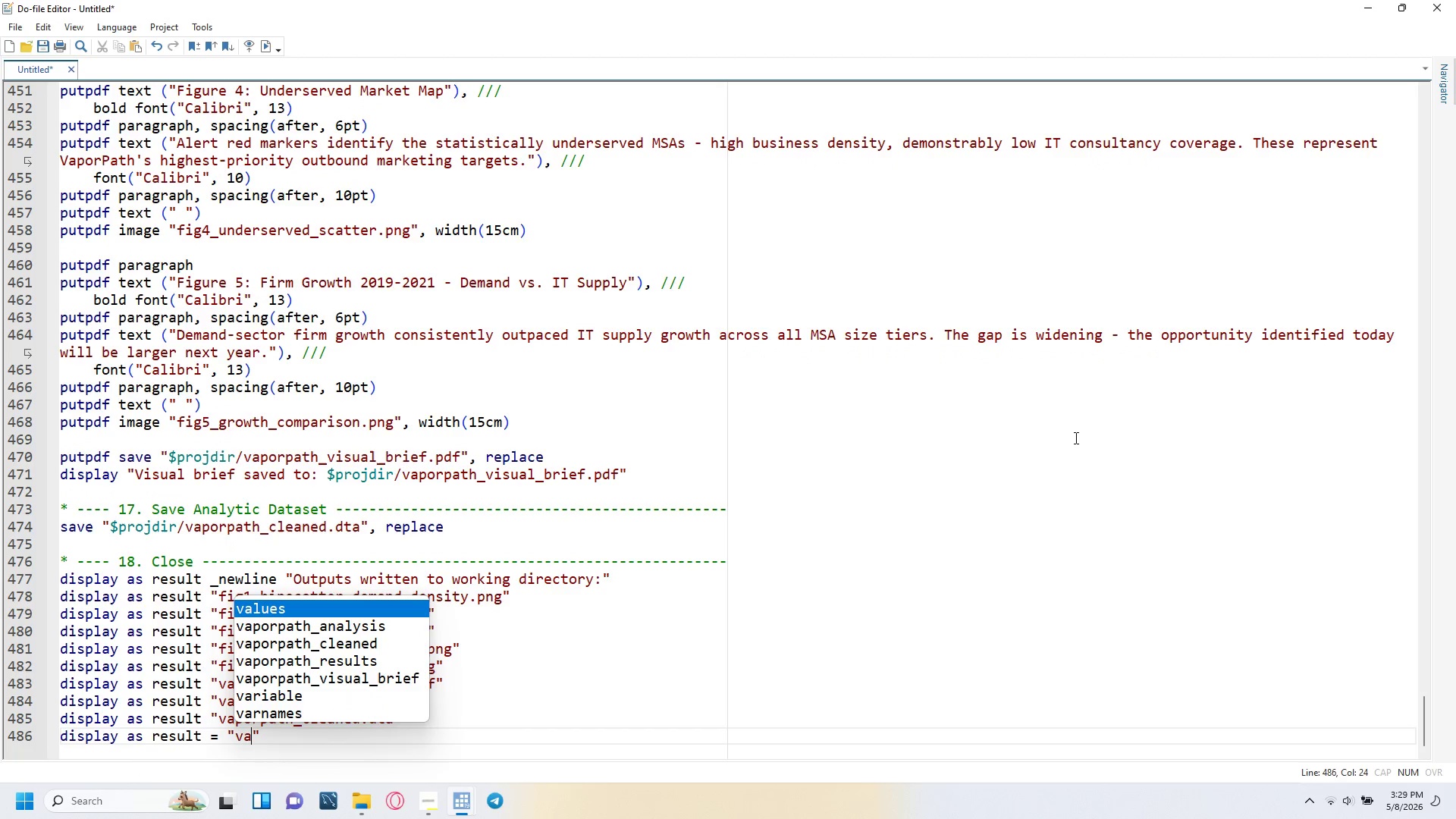 
key(ArrowUp)
 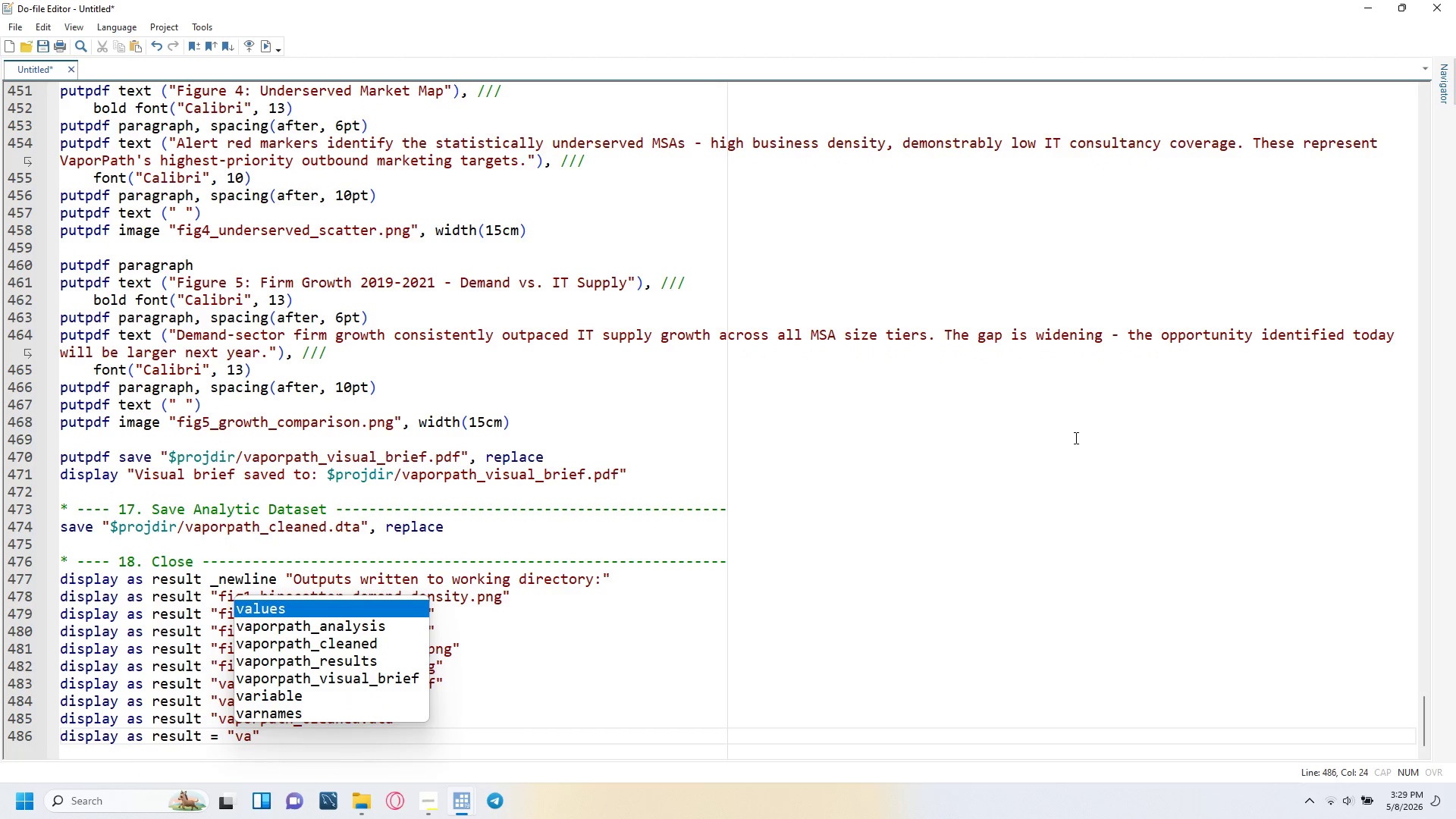 
key(ArrowUp)
 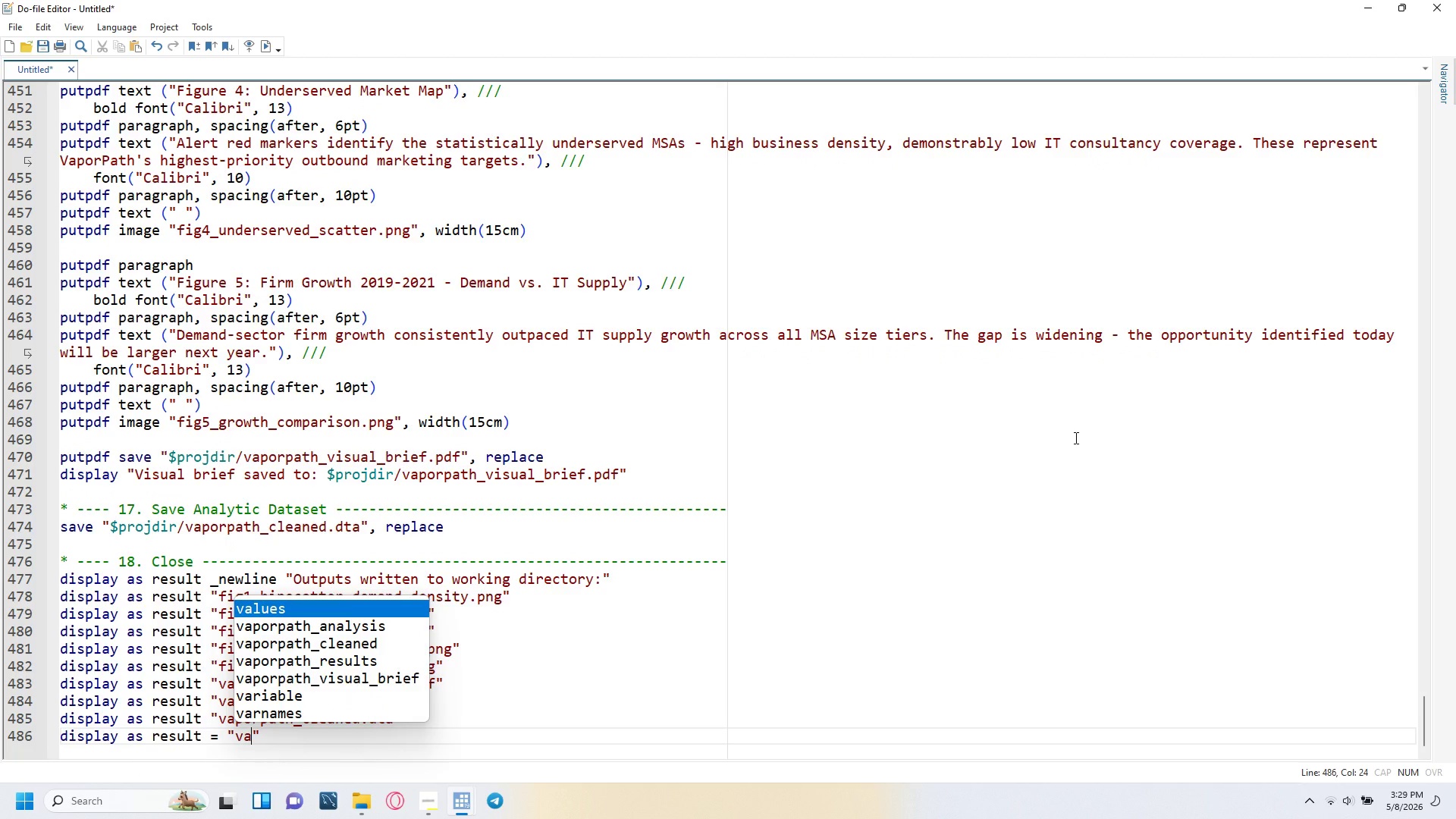 
type(po)
 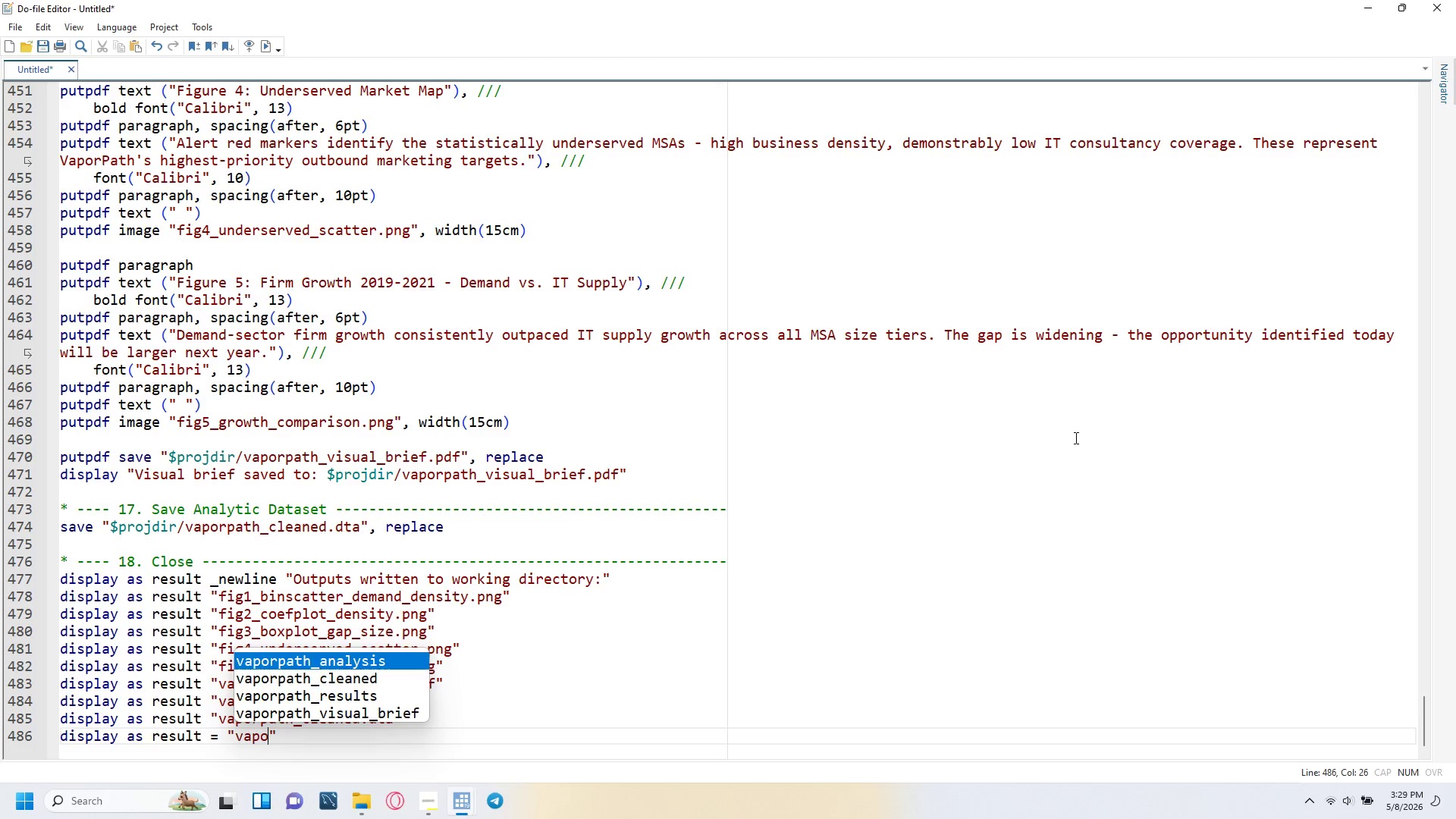 
key(ArrowDown)
 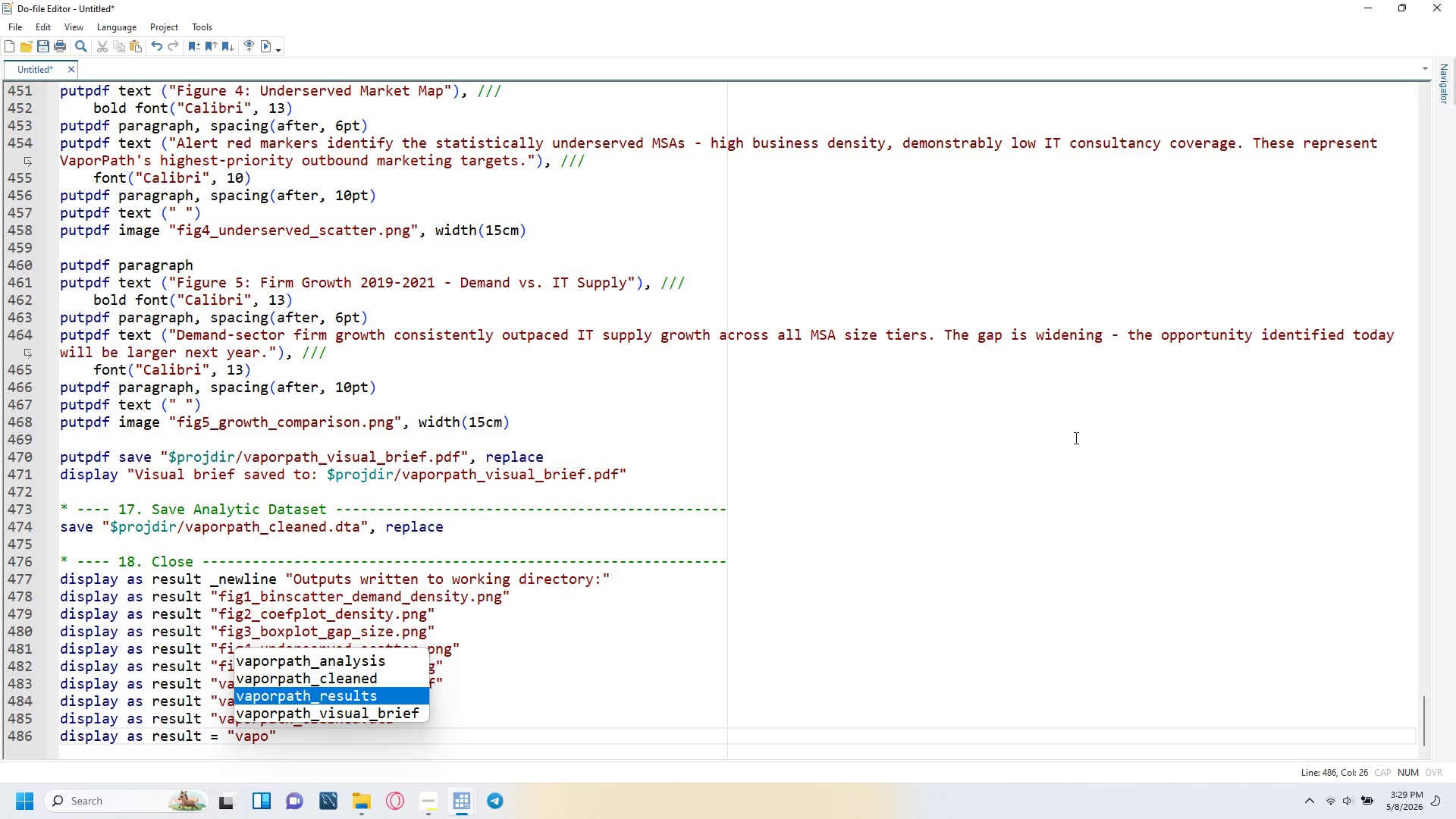 
key(ArrowDown)
 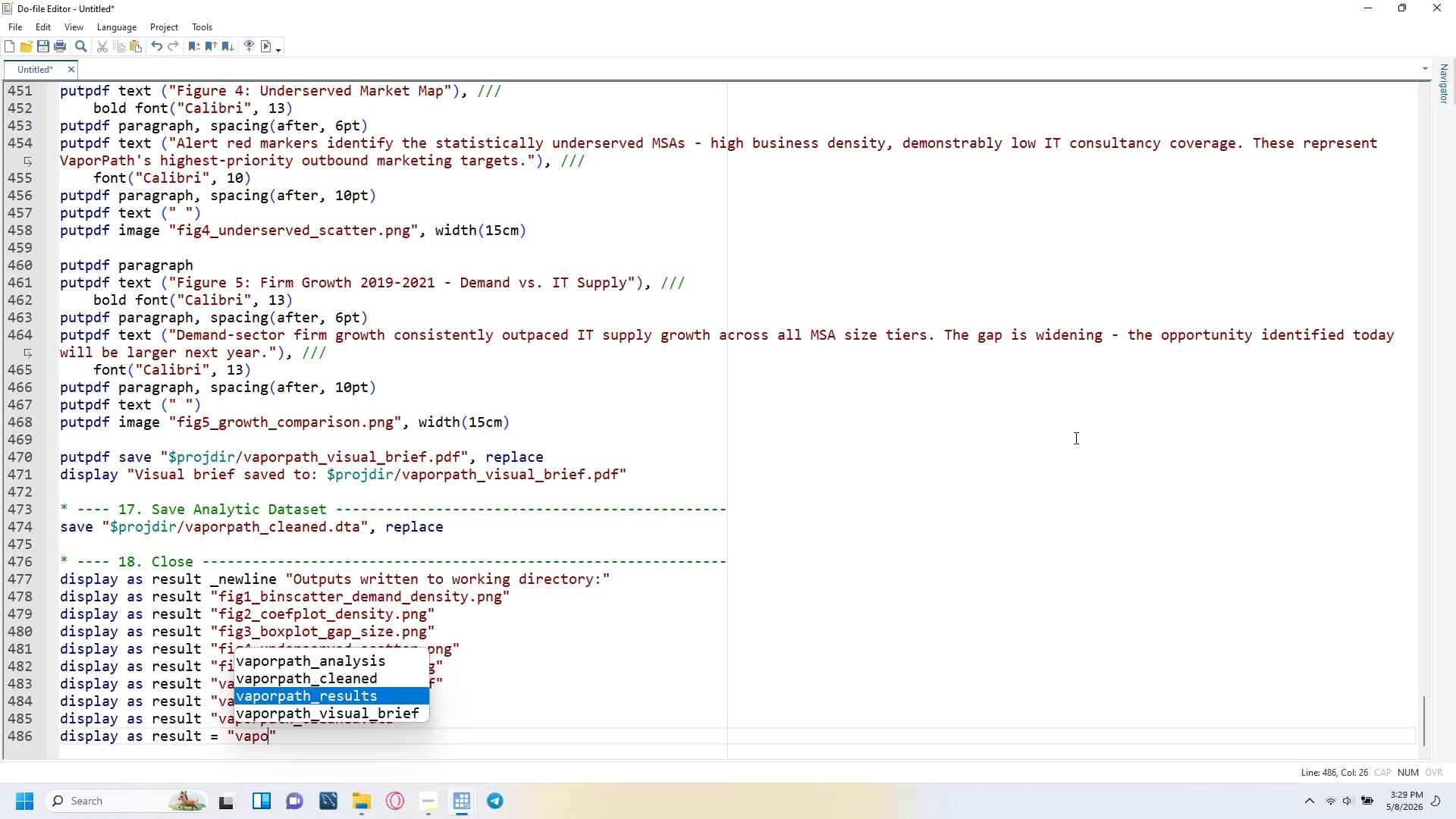 
key(ArrowUp)
 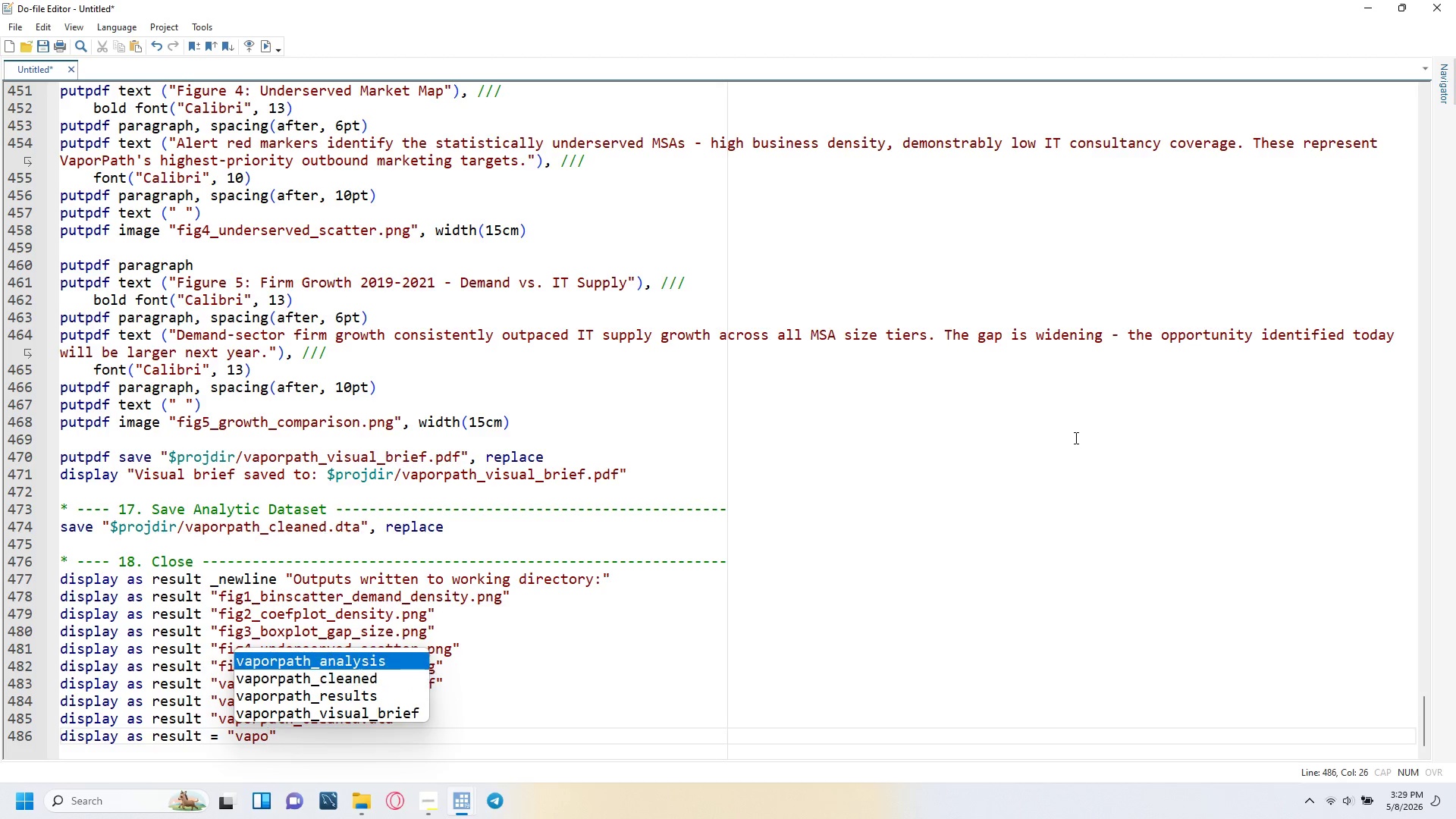 
key(ArrowUp)
 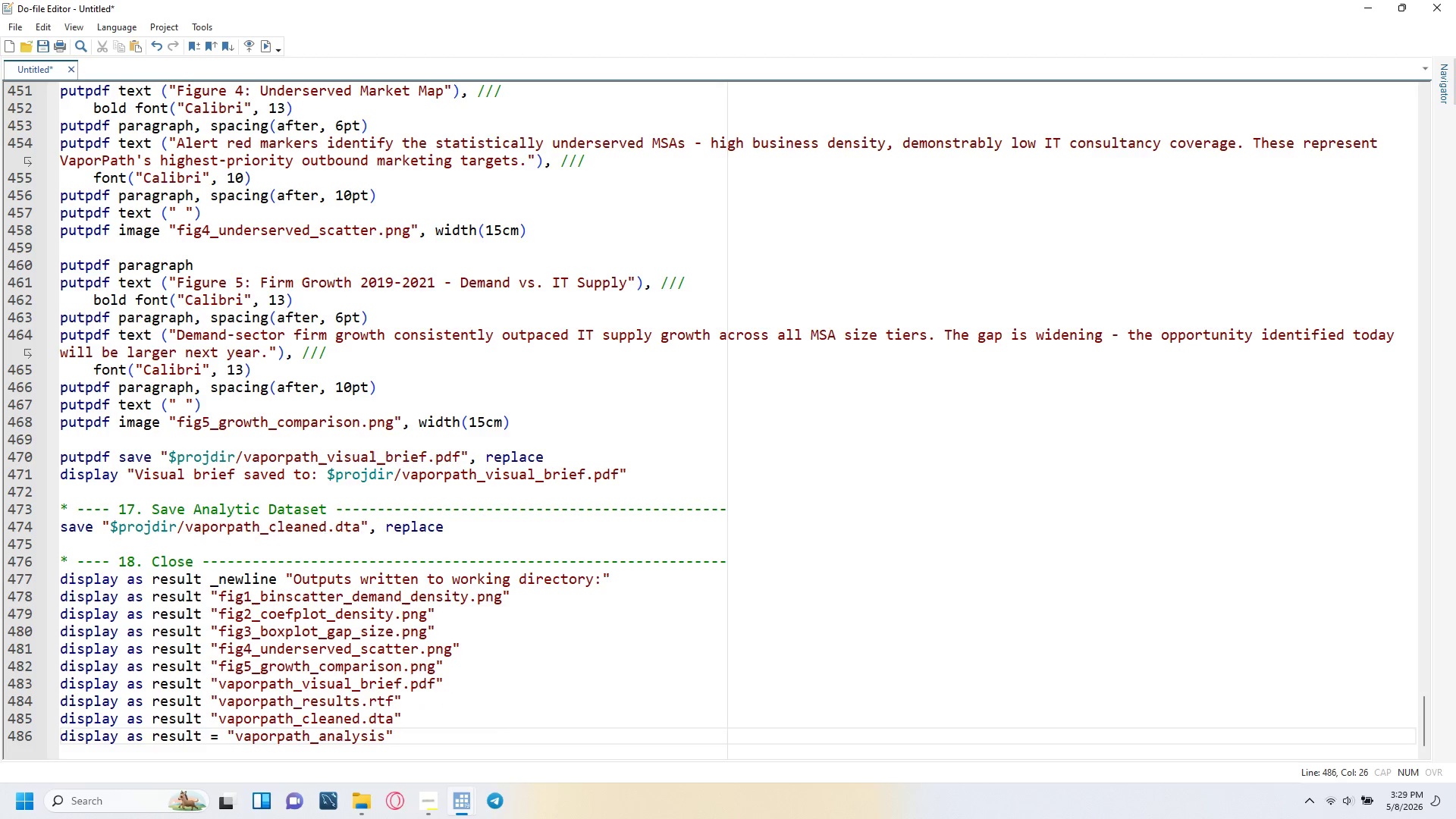 
key(Enter)
 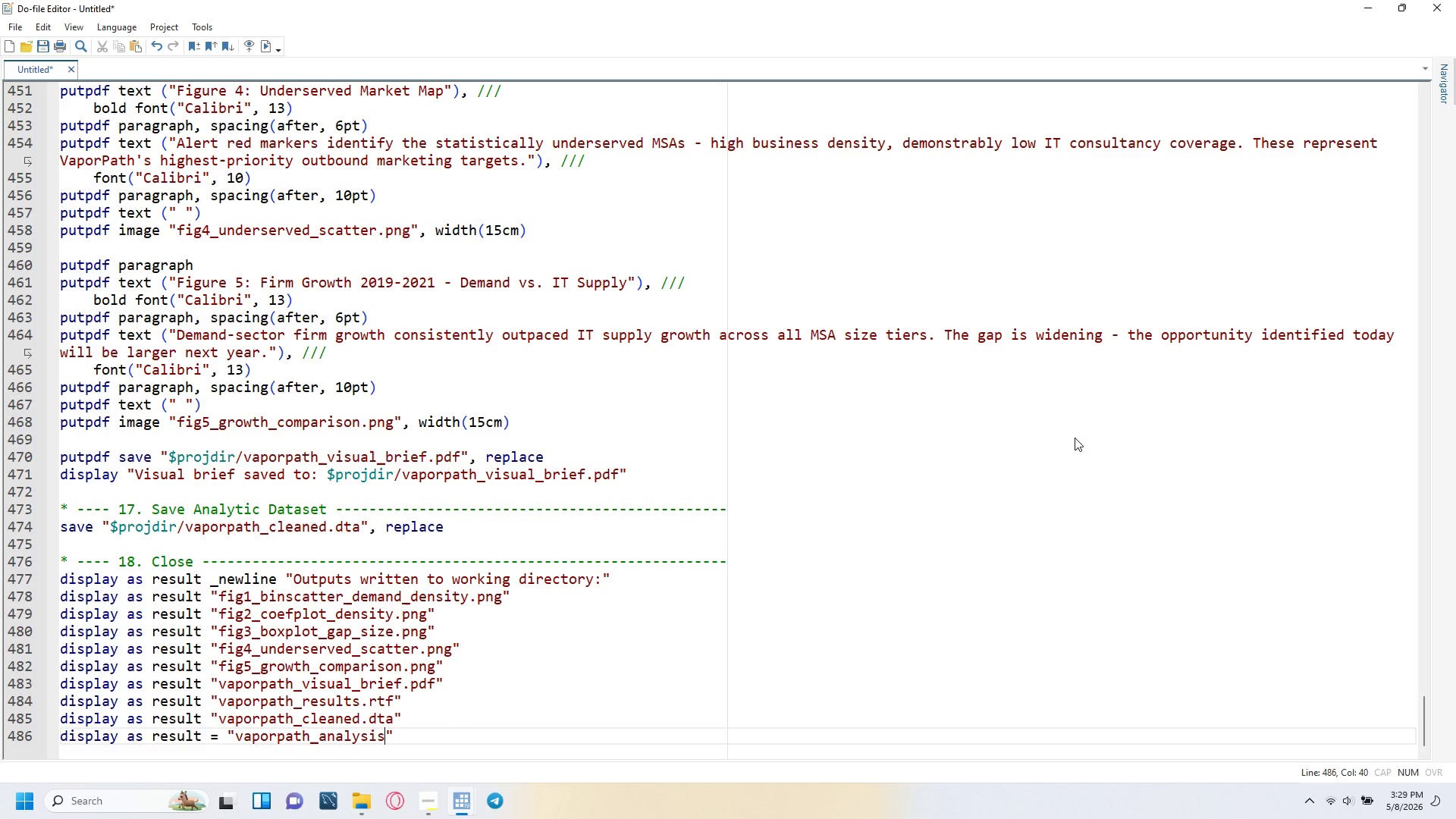 
type(.log)
 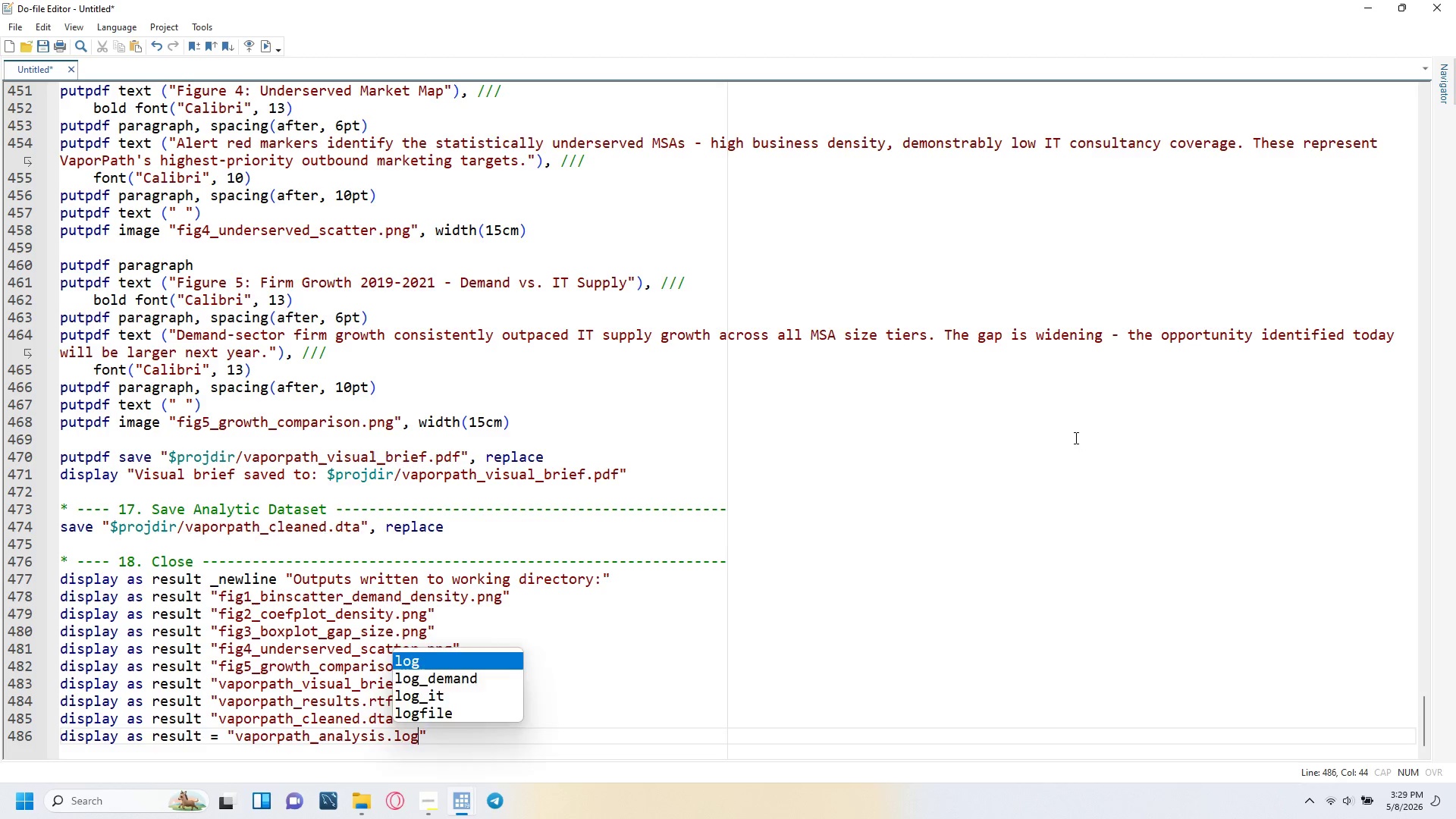 
key(ArrowRight)
 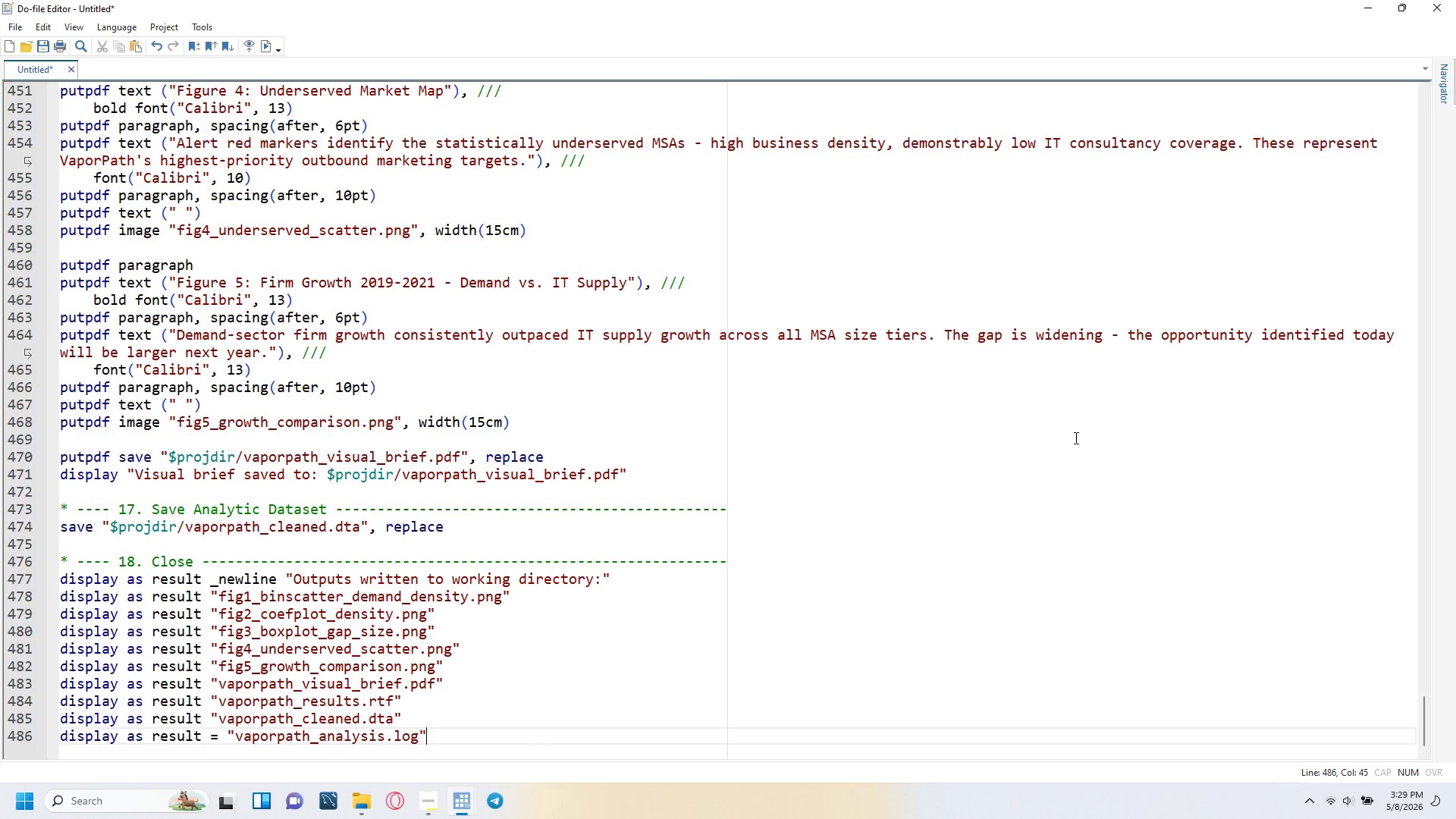 
key(Enter)
 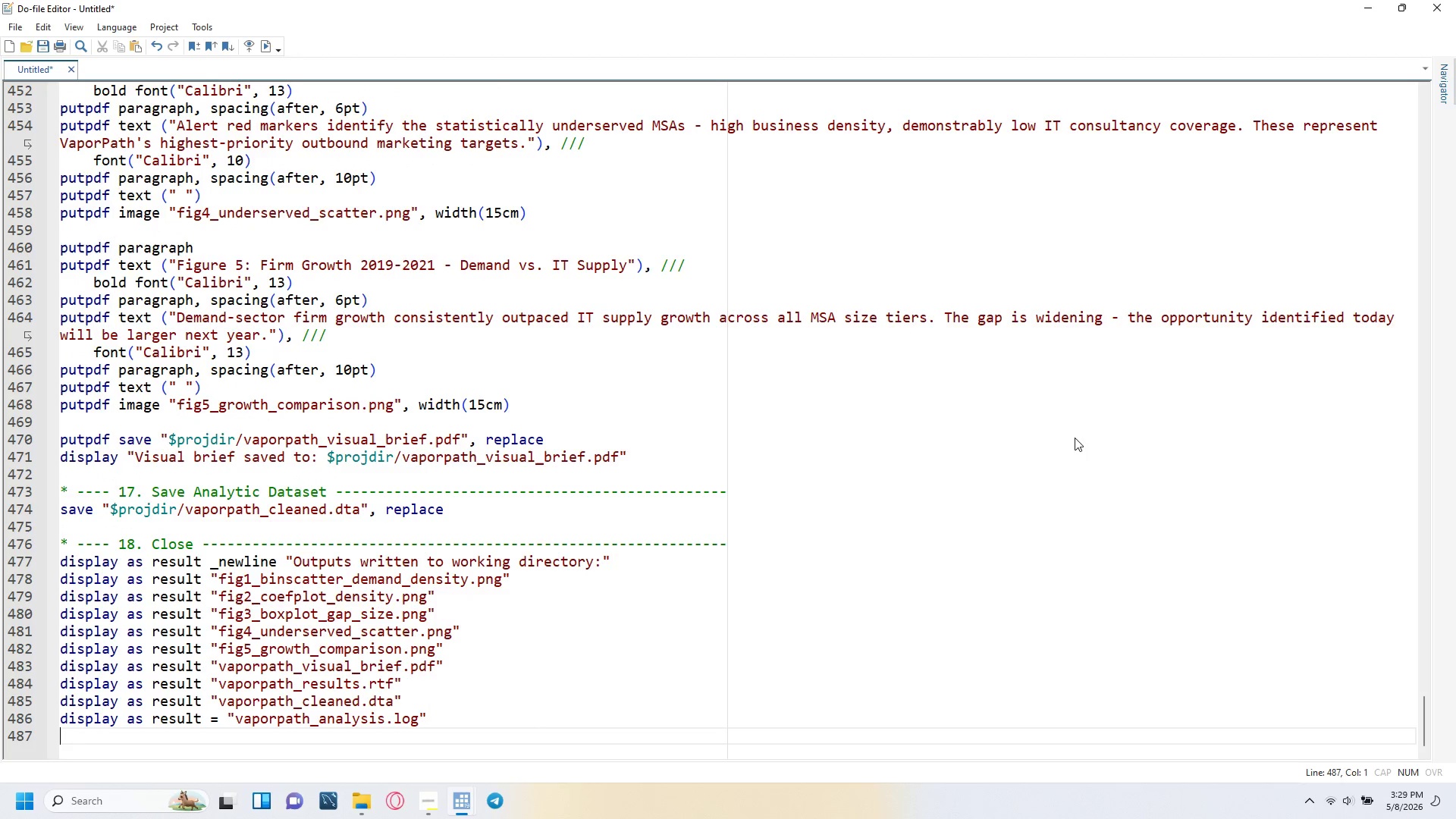 
type(grstyle clear)
 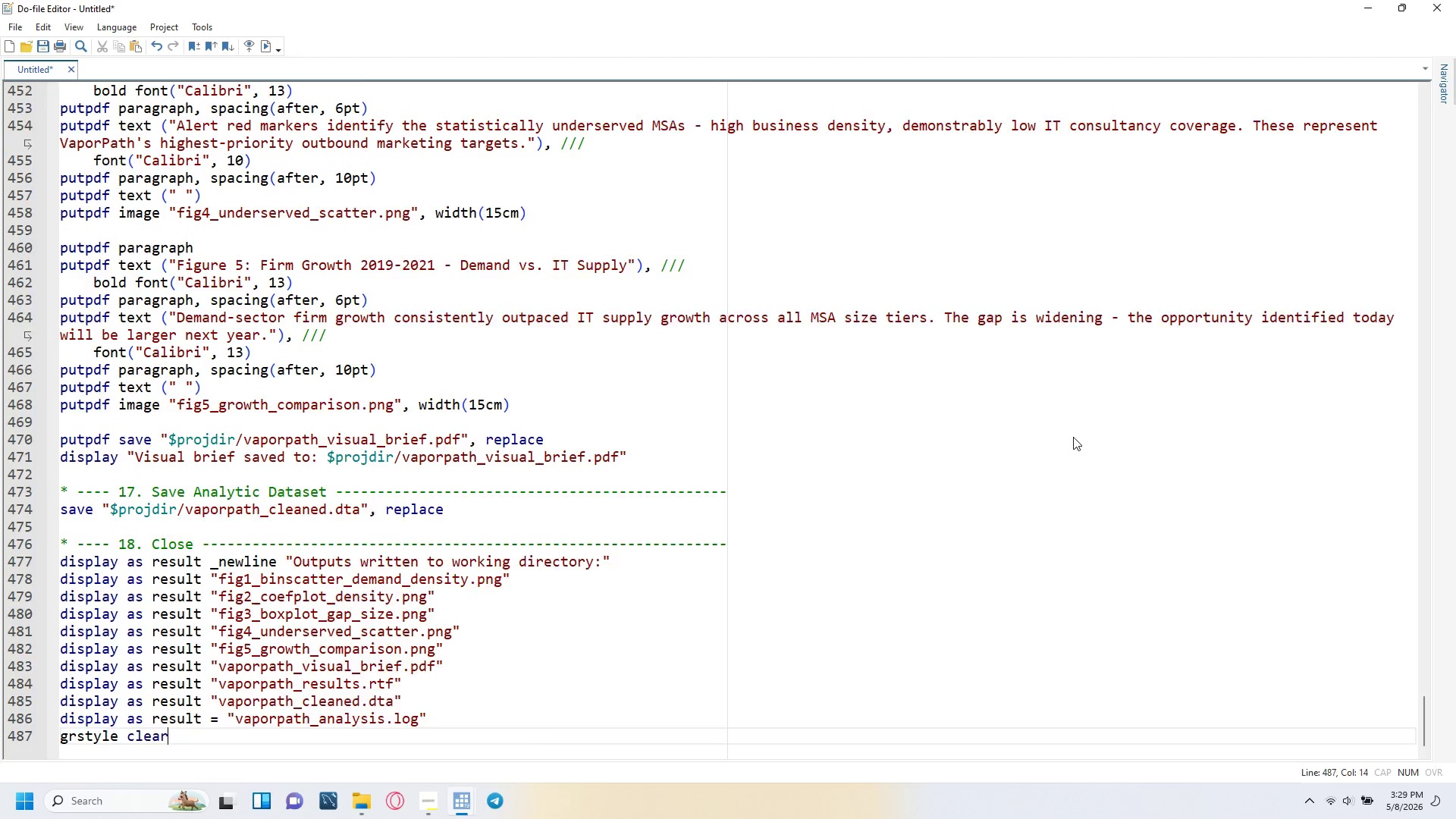 
key(Enter)
 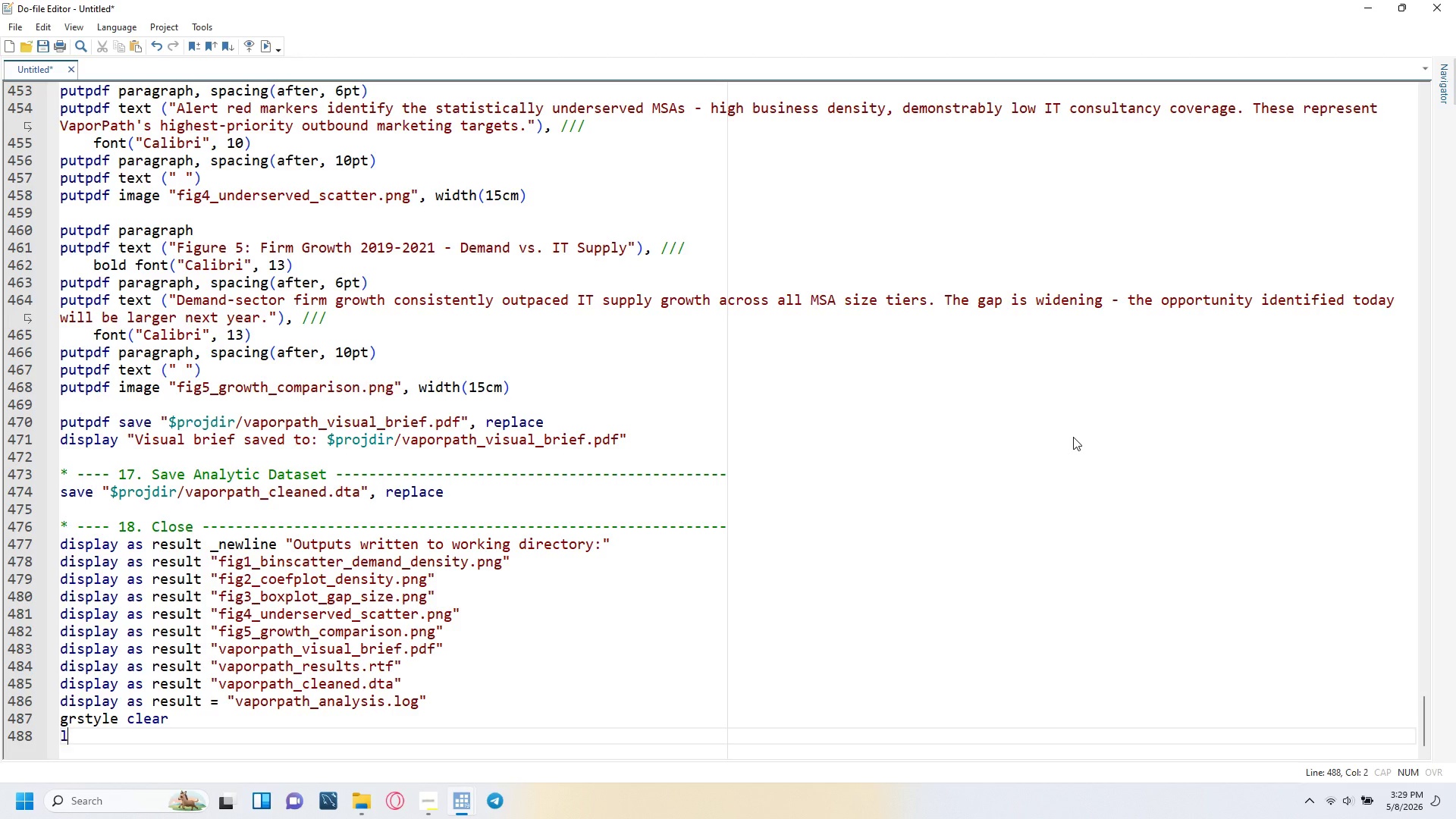 
type(log close)
 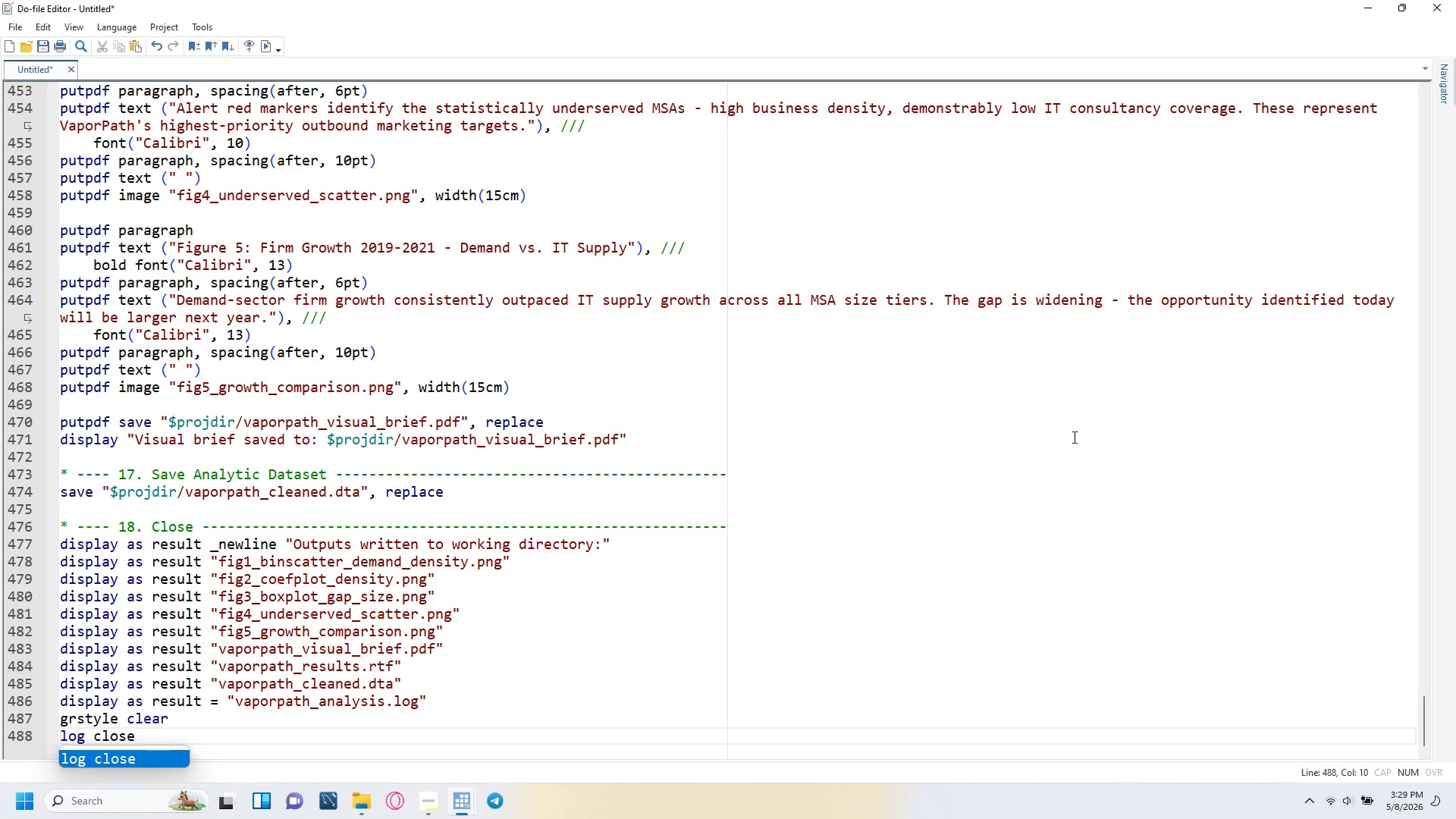 
key(Enter)
 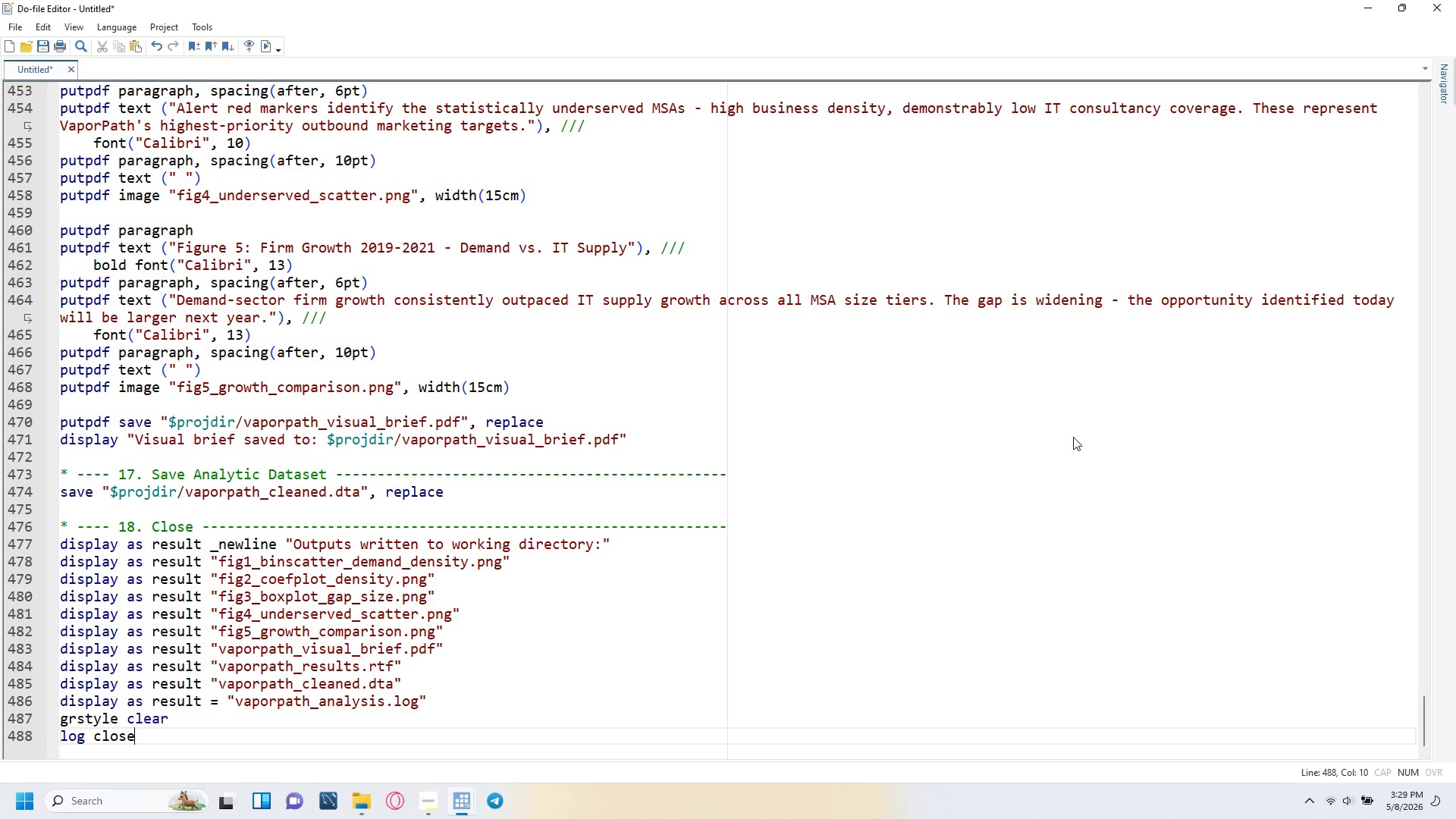 
left_click([1073, 437])
 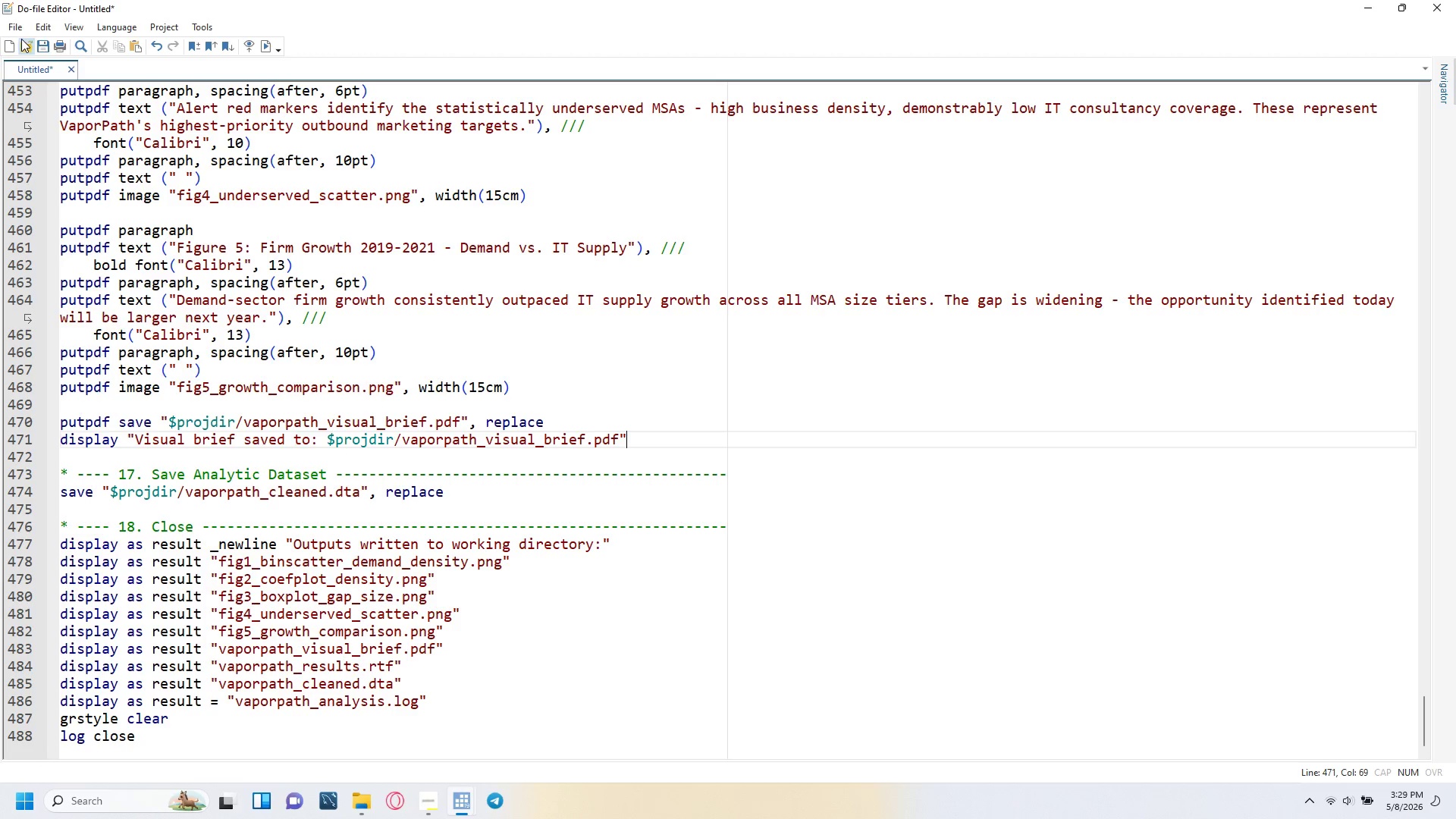 
left_click([45, 52])
 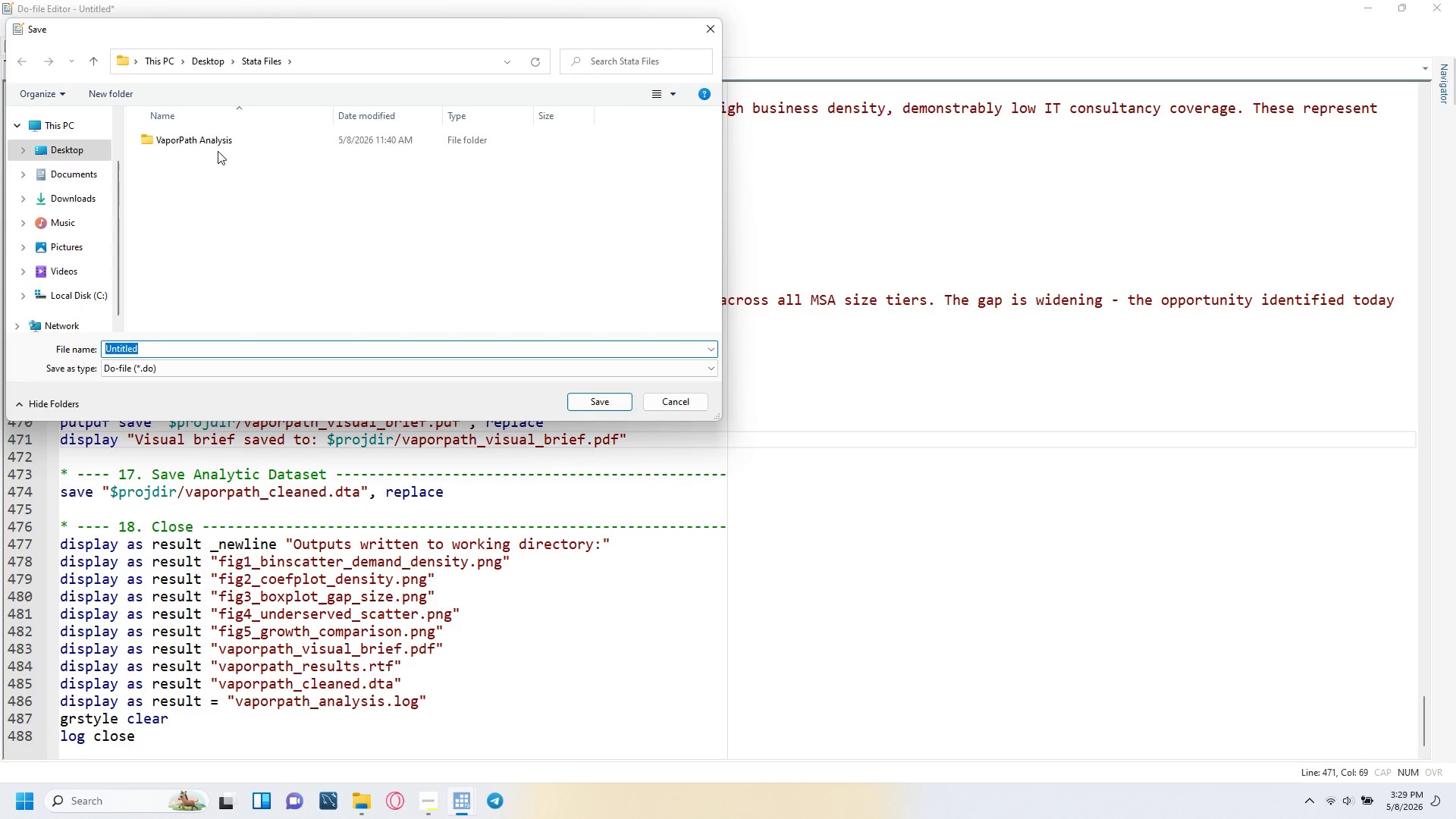 
double_click([218, 146])
 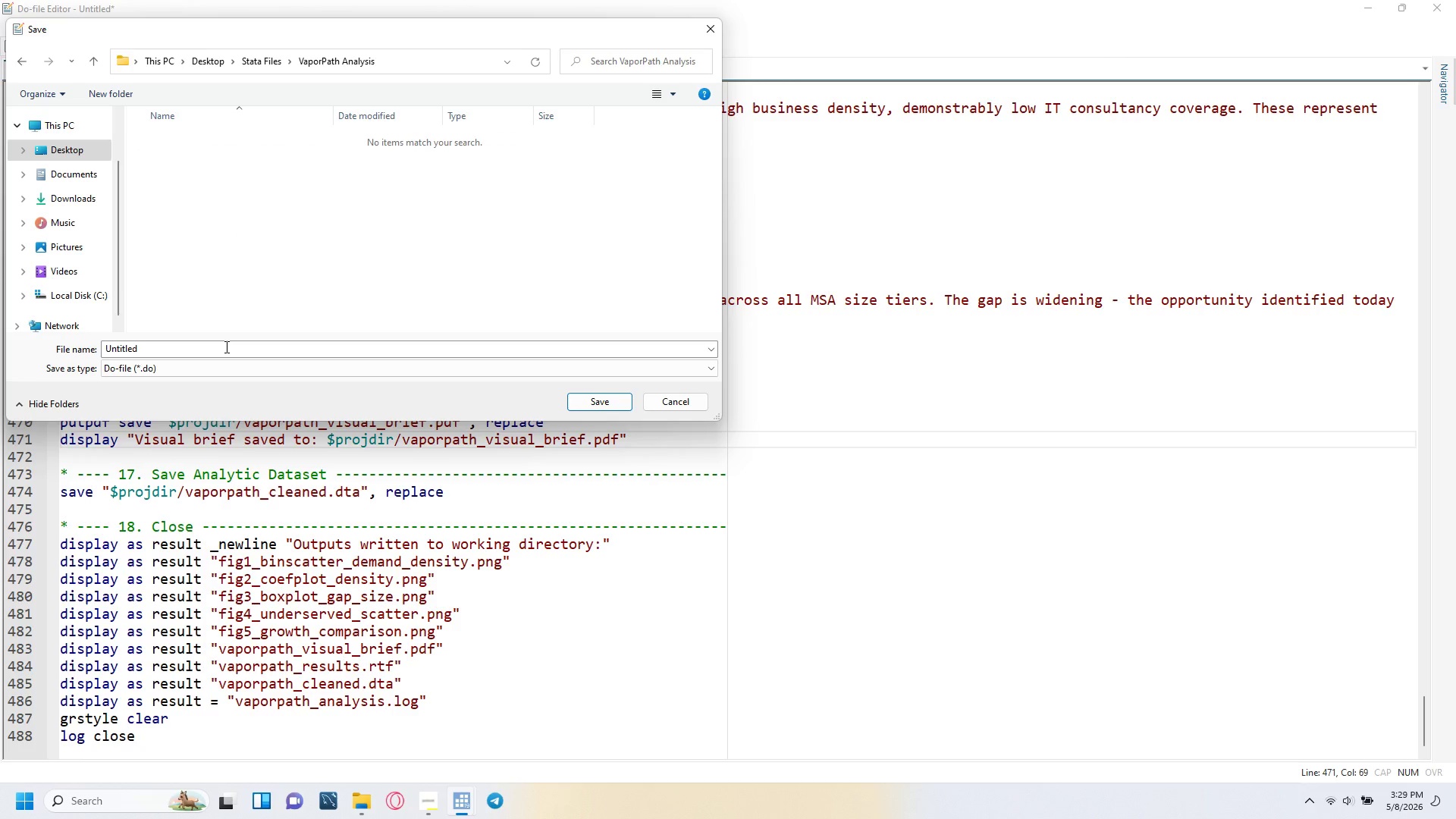 
left_click([225, 347])
 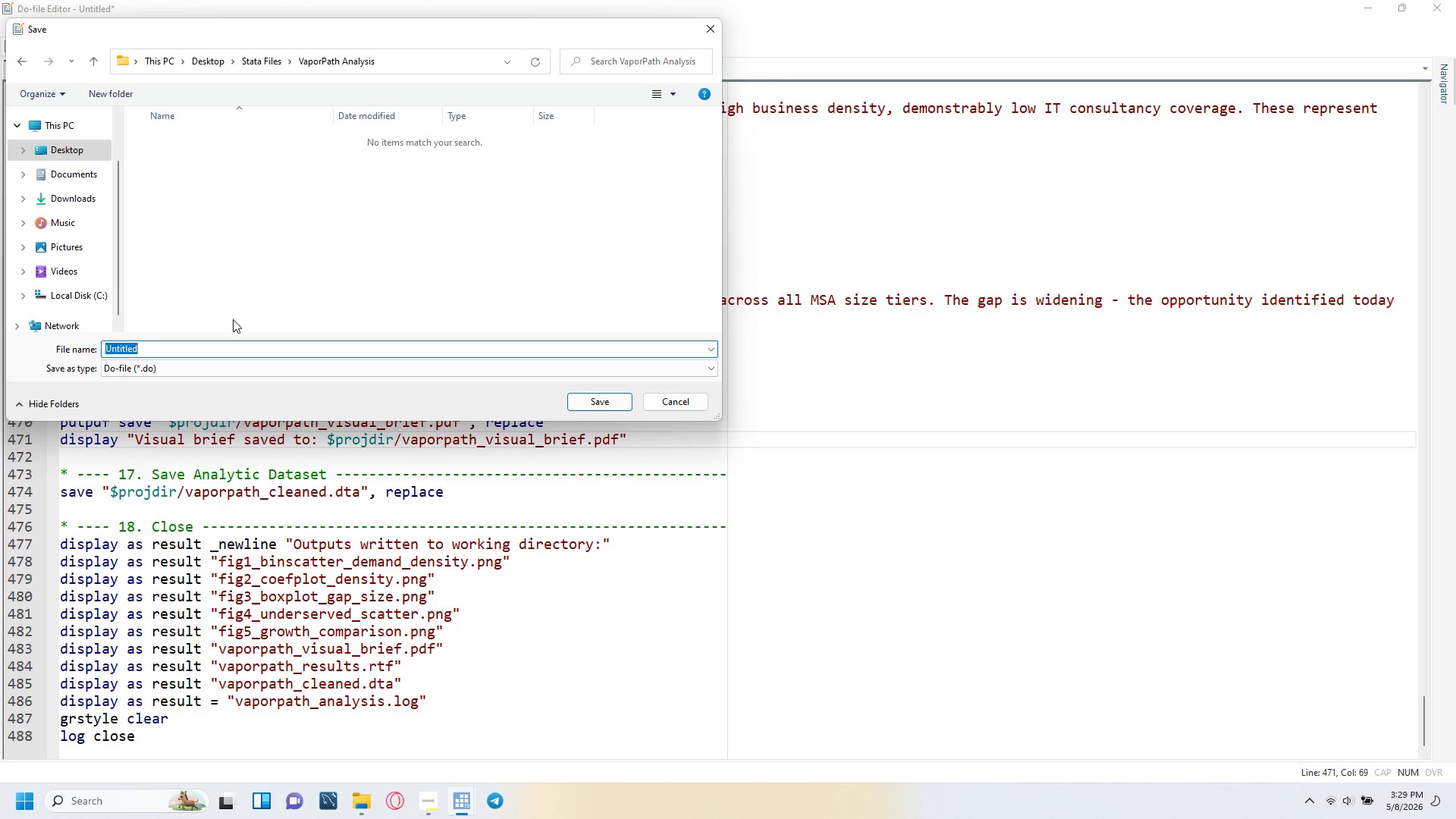 
type(vaporpath_analysis)
 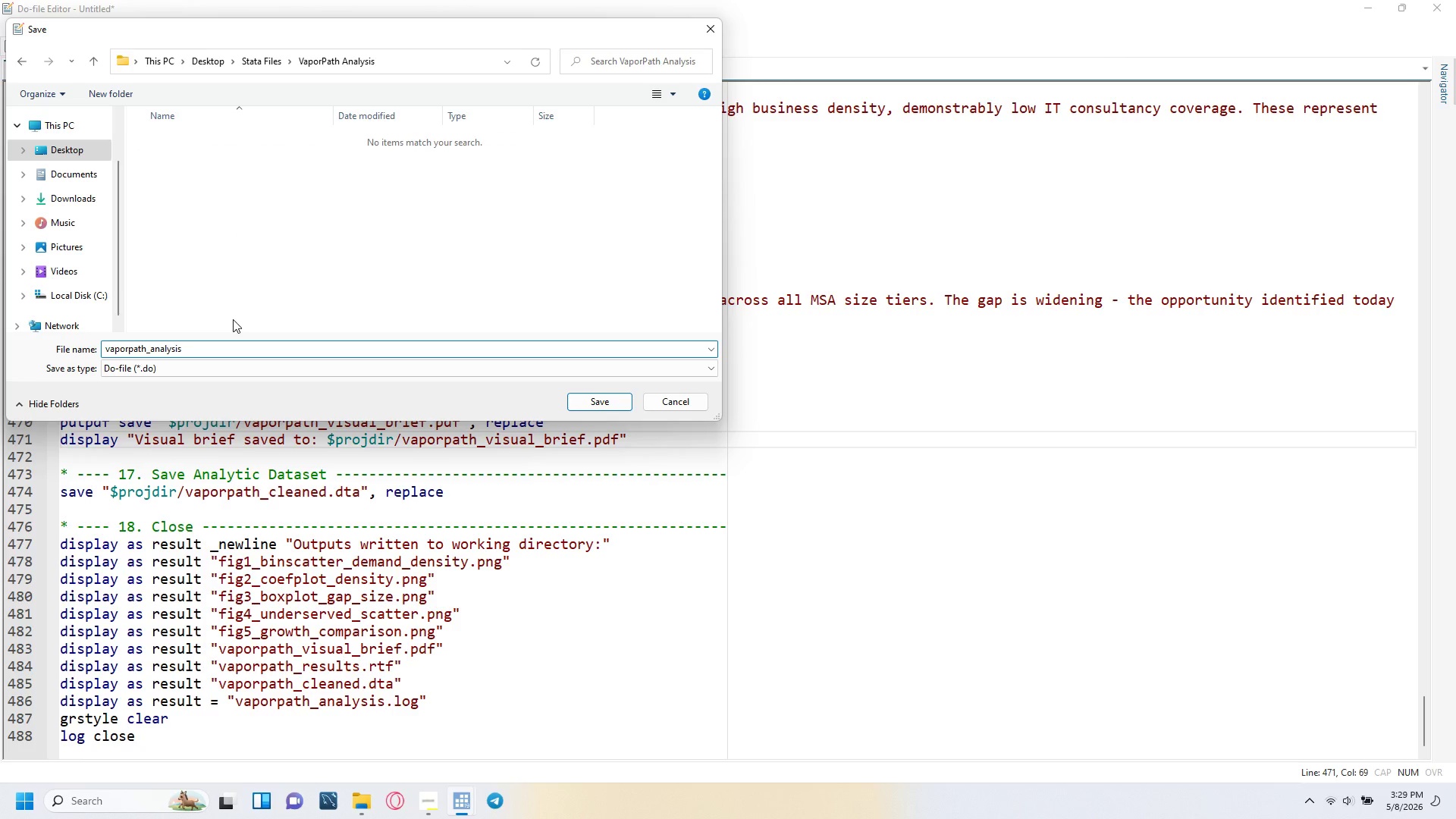 
left_click([602, 400])
 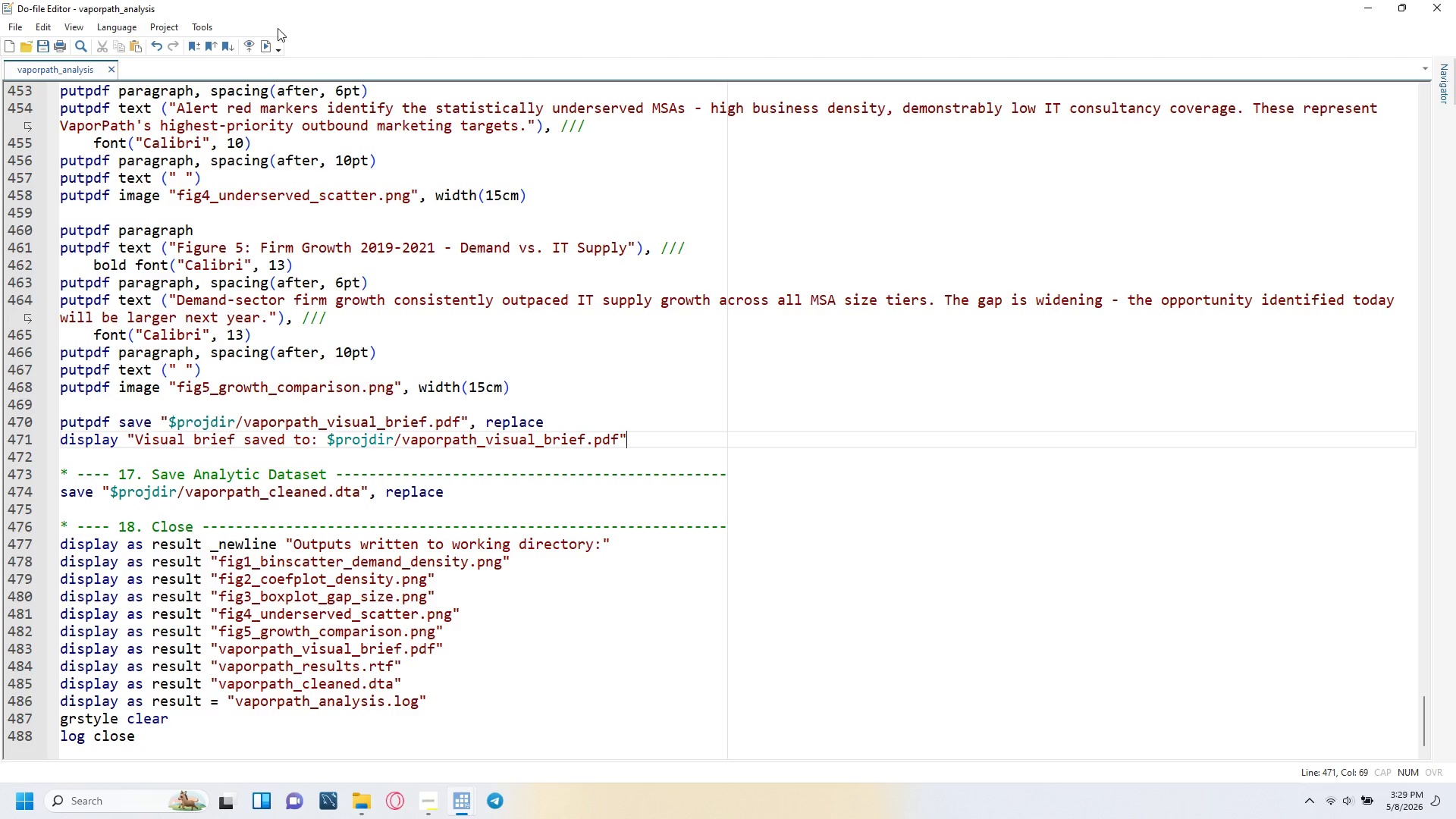 
left_click([265, 52])
 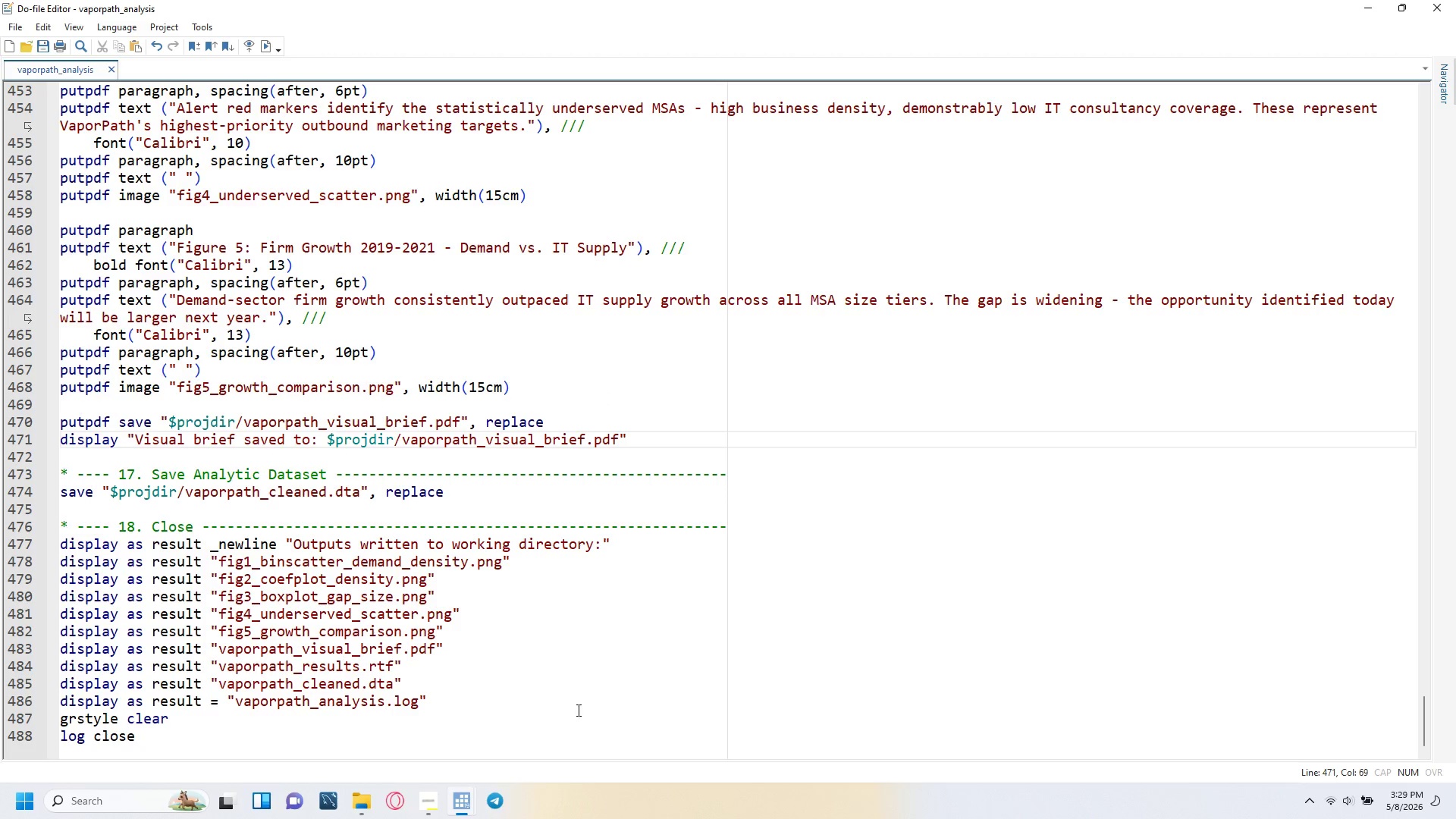 
mouse_move([457, 772])
 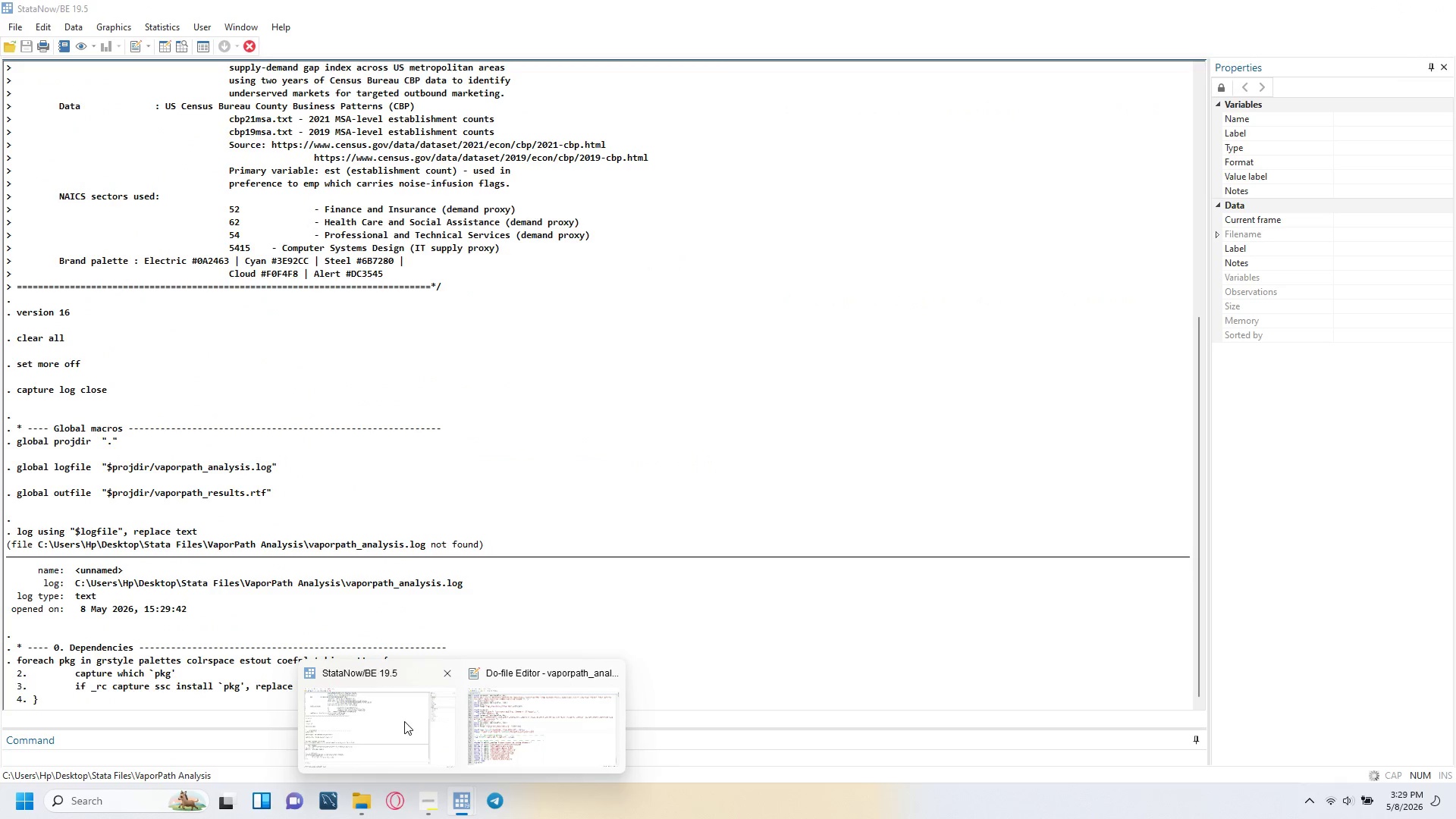 
left_click([404, 721])
 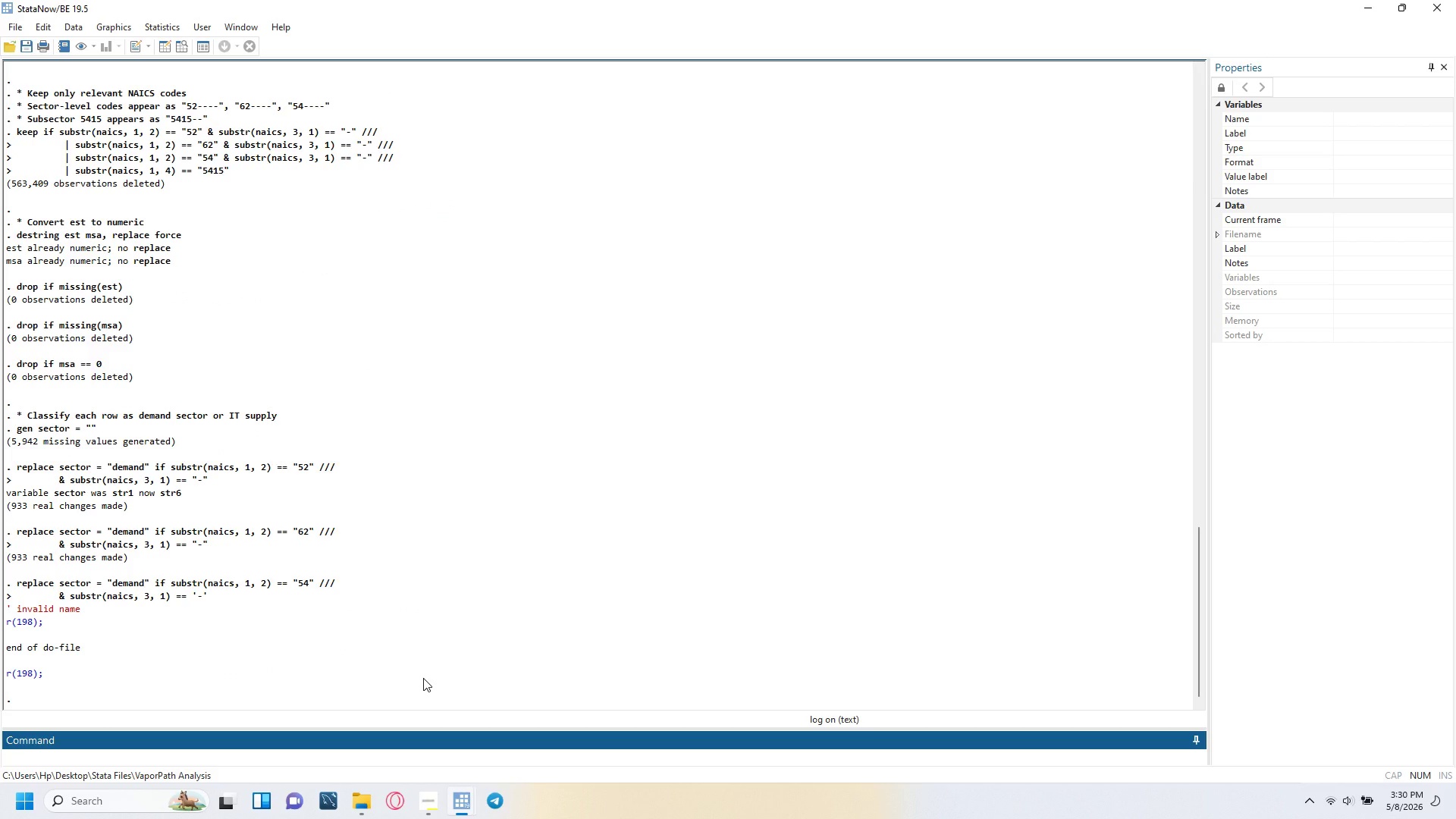 
wait(27.41)
 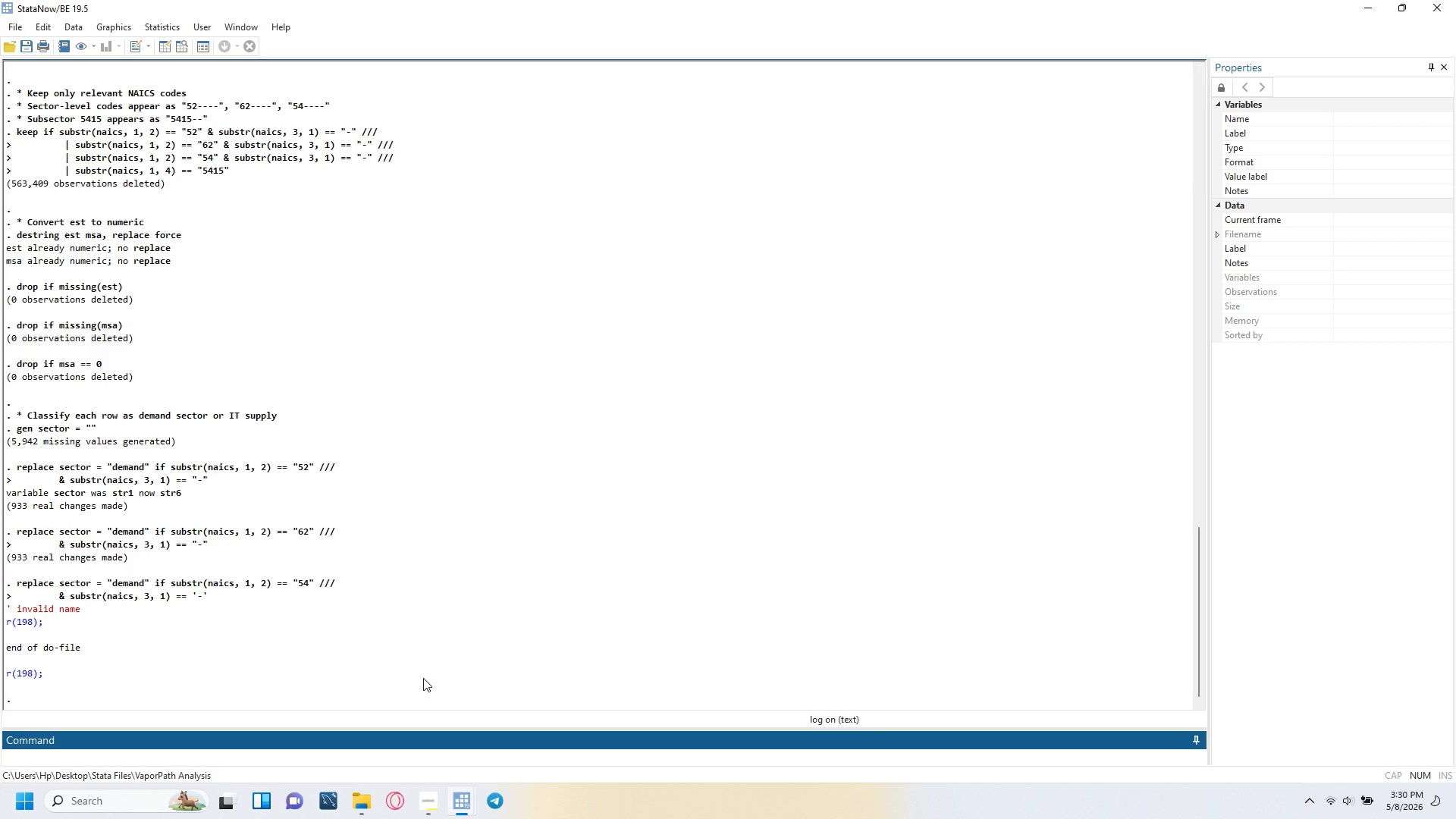 
scroll: coordinate [265, 474], scroll_direction: none, amount: 0.0
 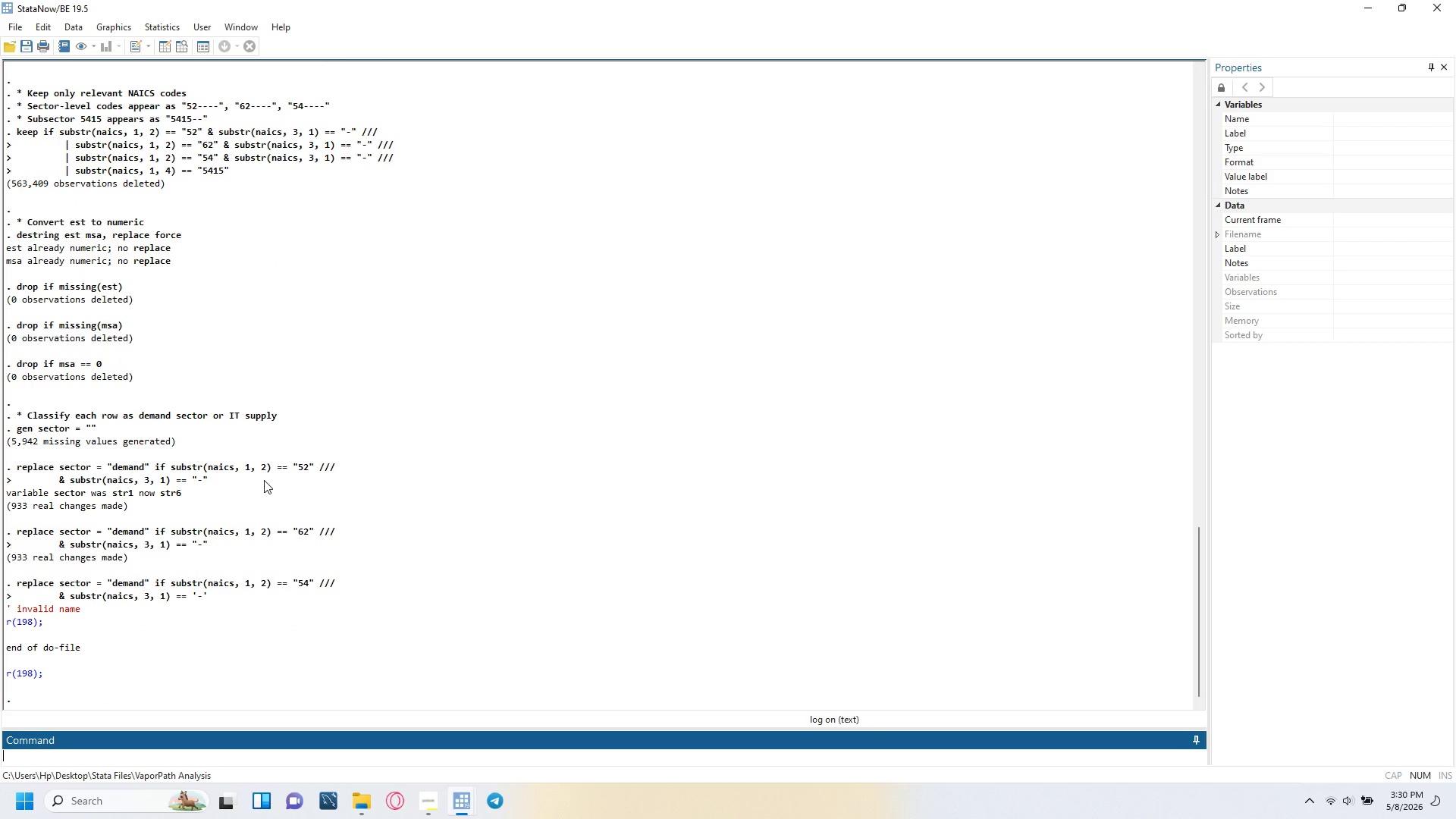 
scroll: coordinate [264, 480], scroll_direction: down, amount: 1.0
 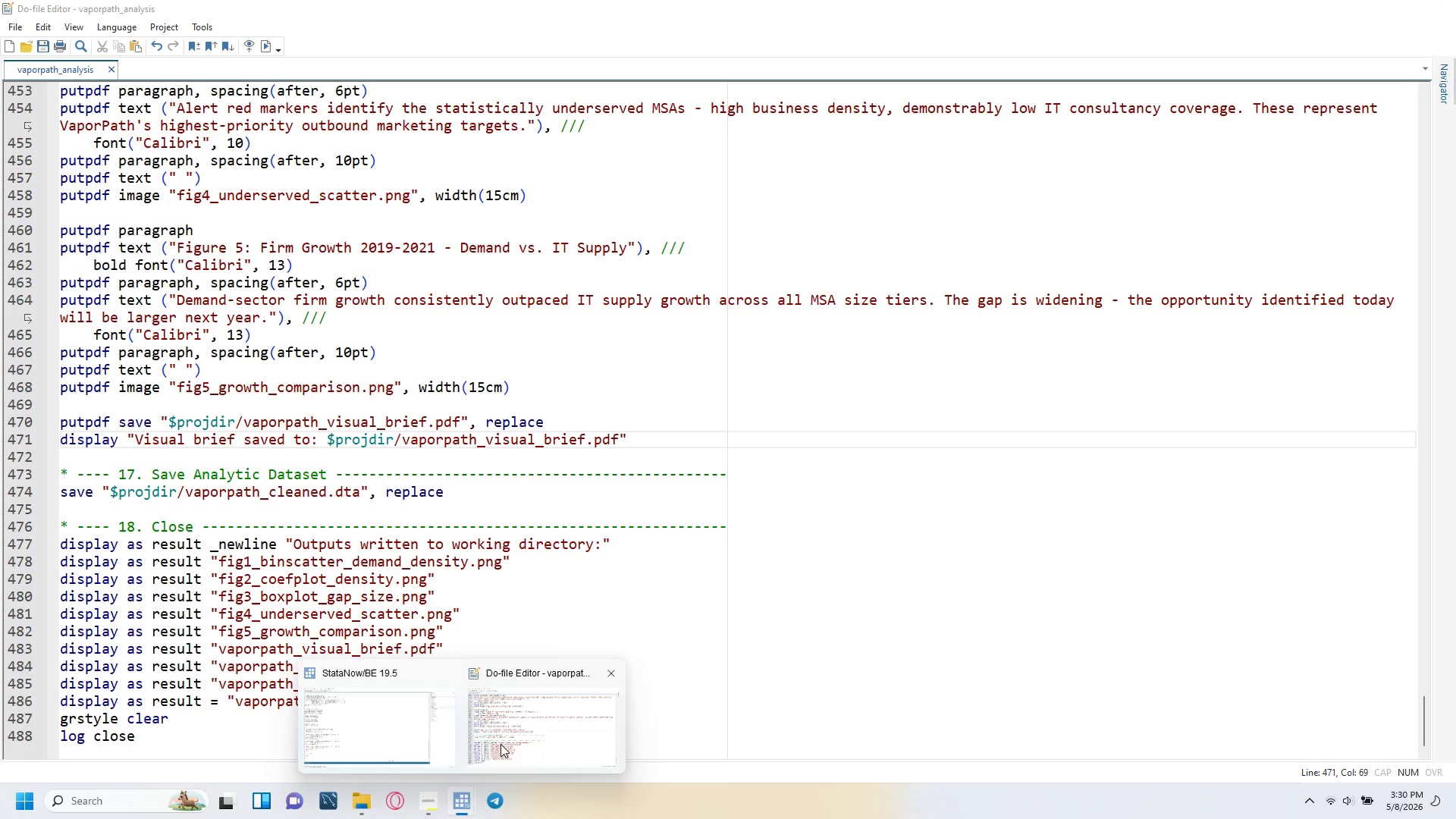 
left_click([496, 743])
 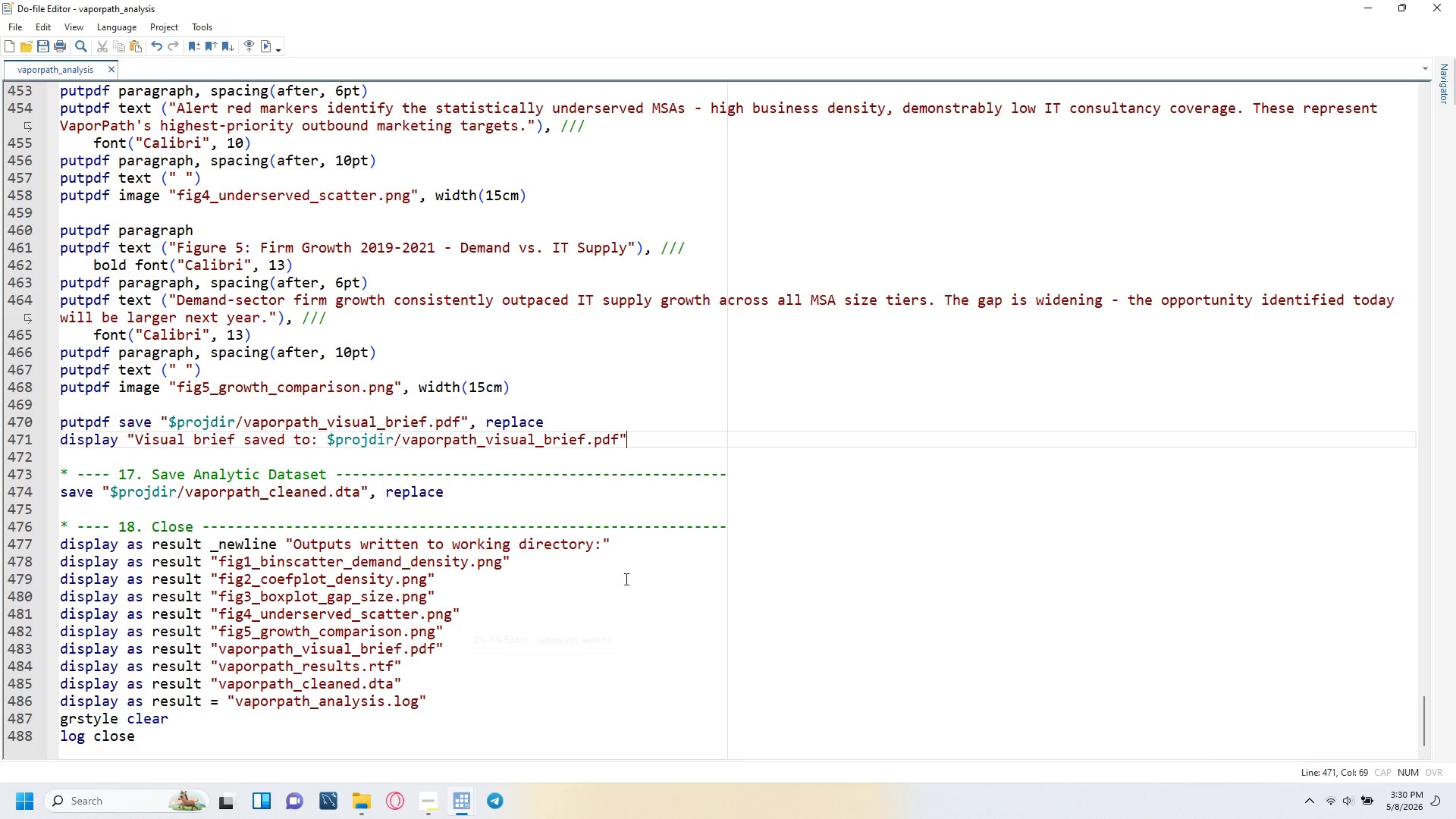 
scroll: coordinate [1021, 514], scroll_direction: up, amount: 101.0
 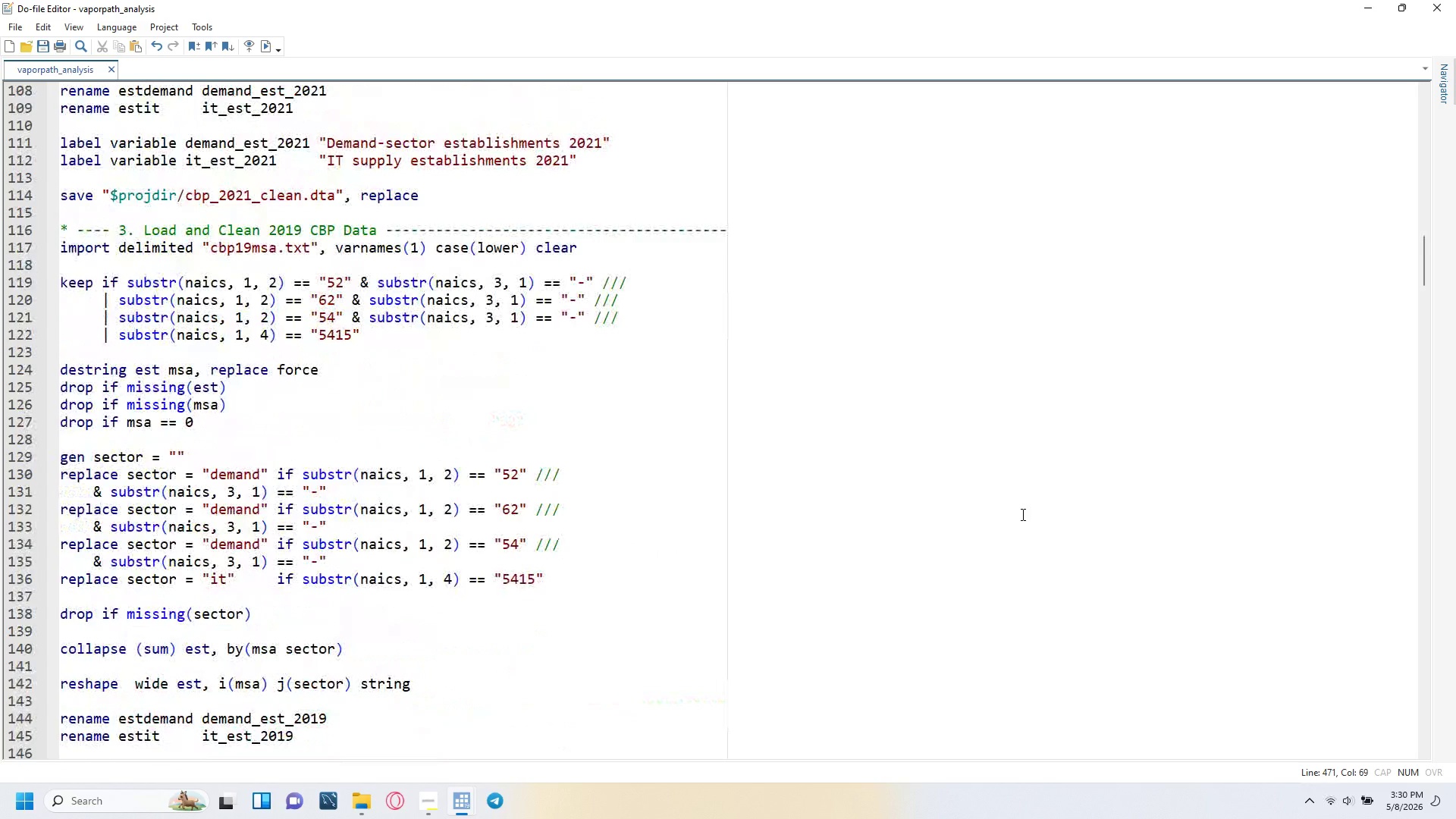 
scroll: coordinate [880, 543], scroll_direction: up, amount: 20.0
 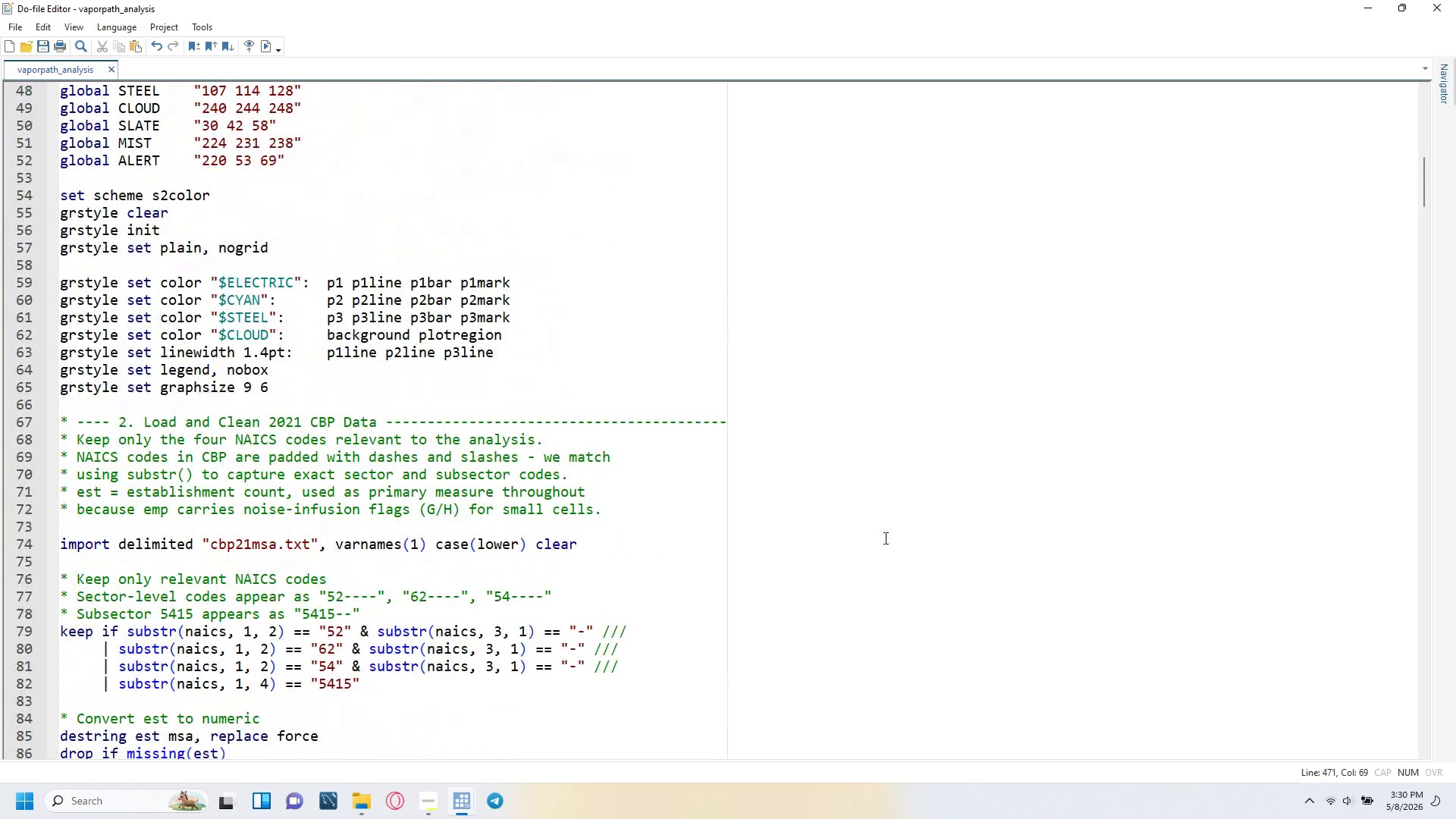 
scroll: coordinate [882, 536], scroll_direction: down, amount: 3.0
 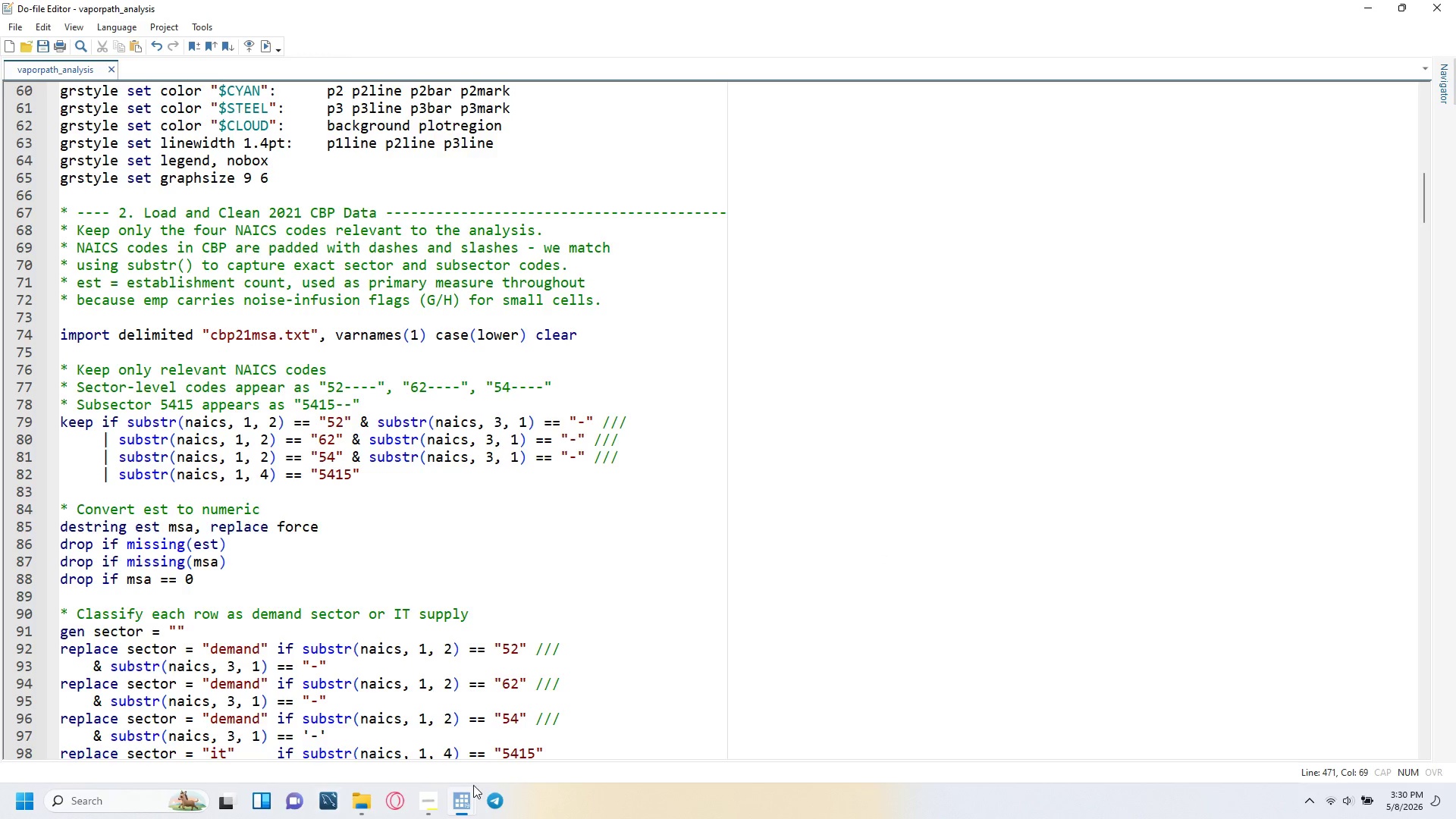 
left_click([464, 792])
 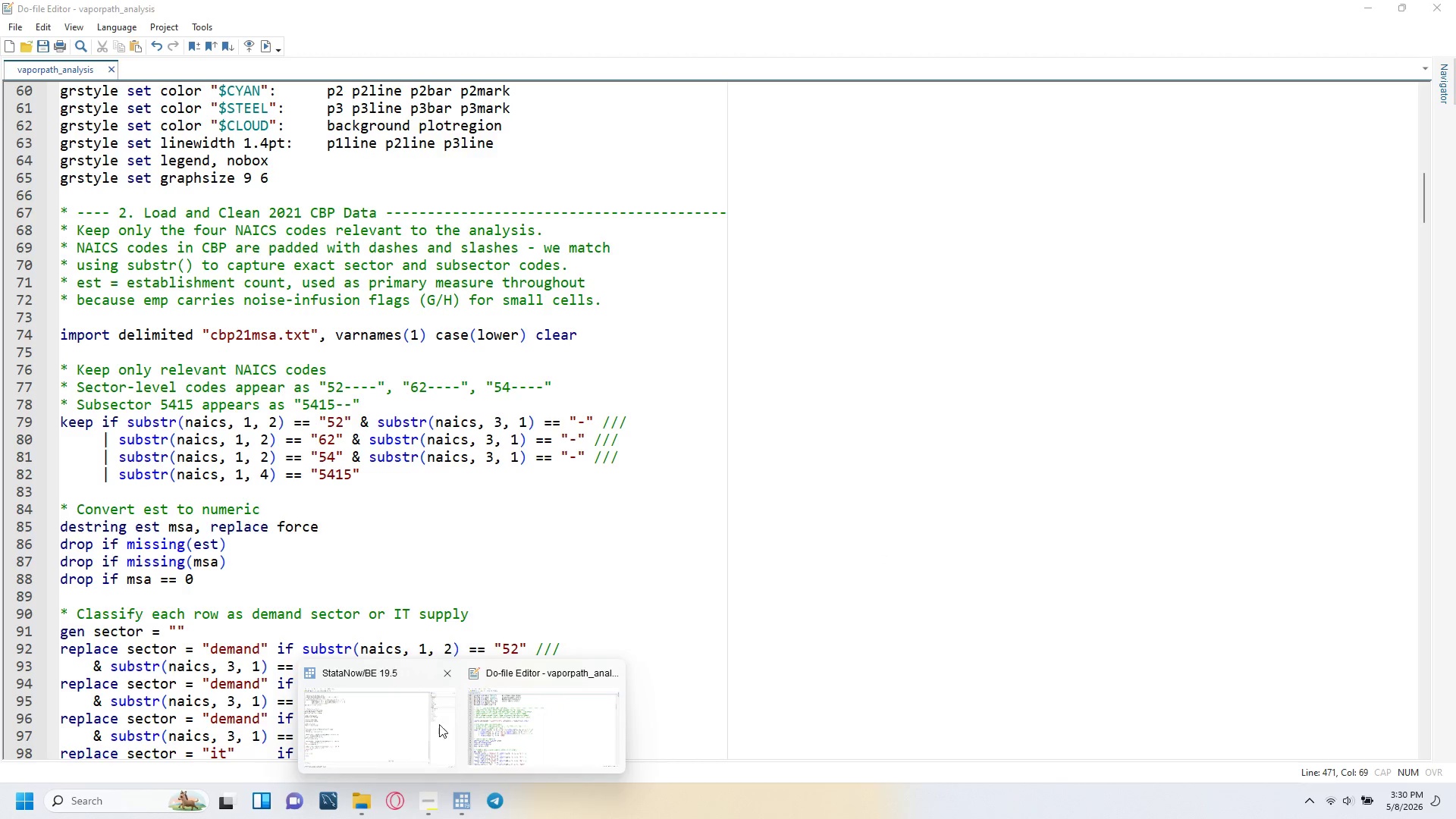 
left_click([419, 717])
 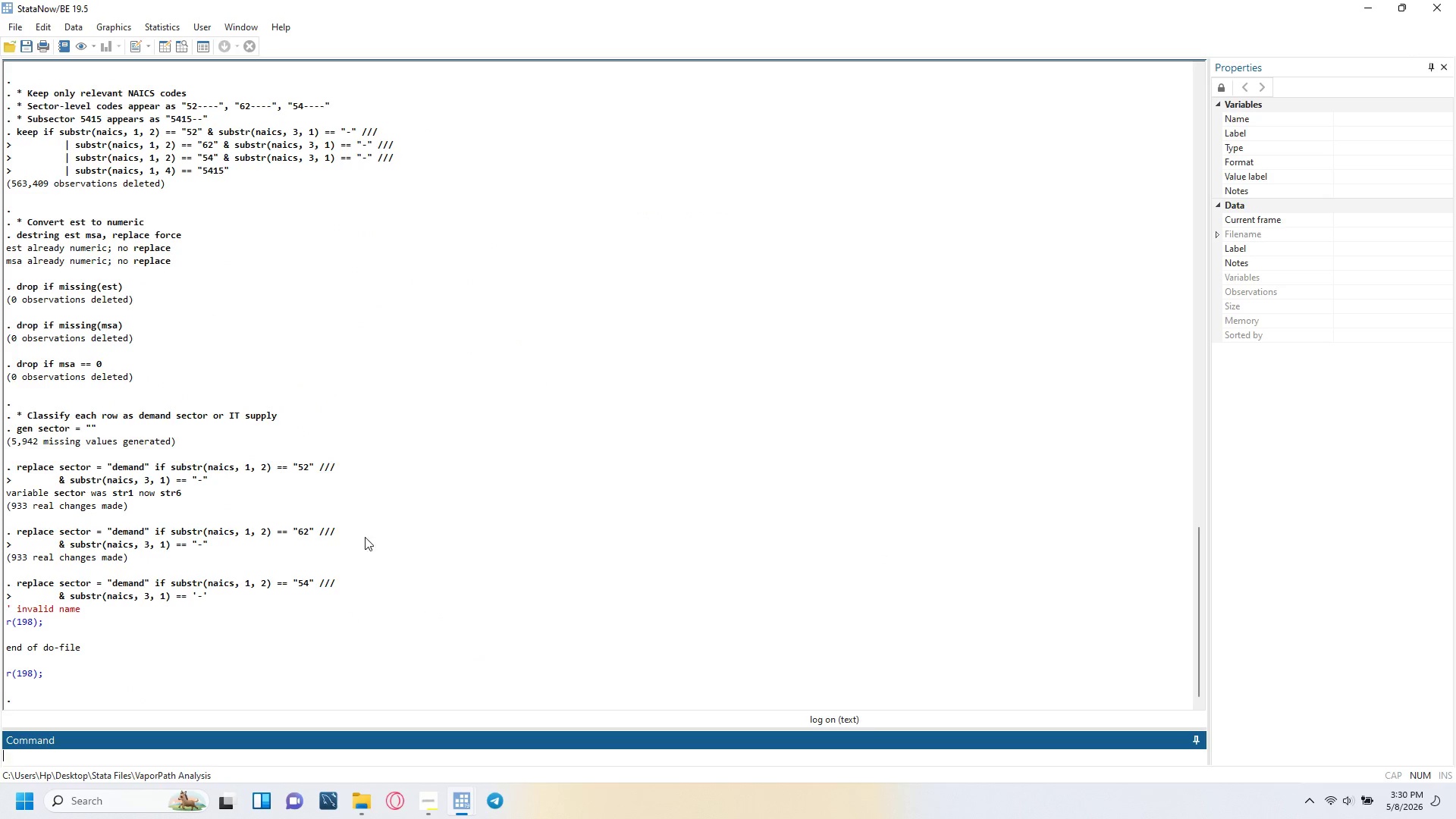 
scroll: coordinate [343, 528], scroll_direction: down, amount: 1.0
 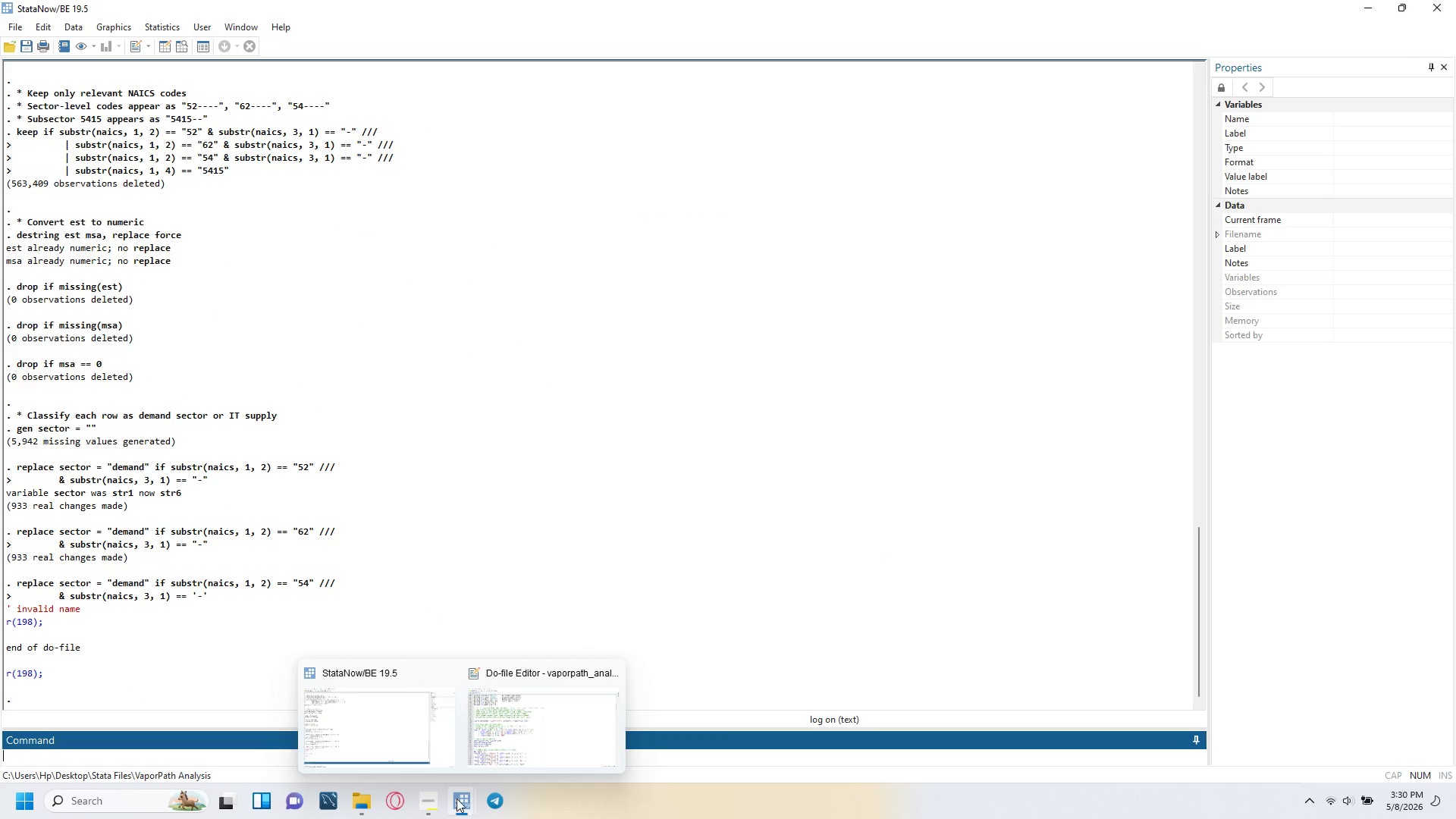 
wait(6.15)
 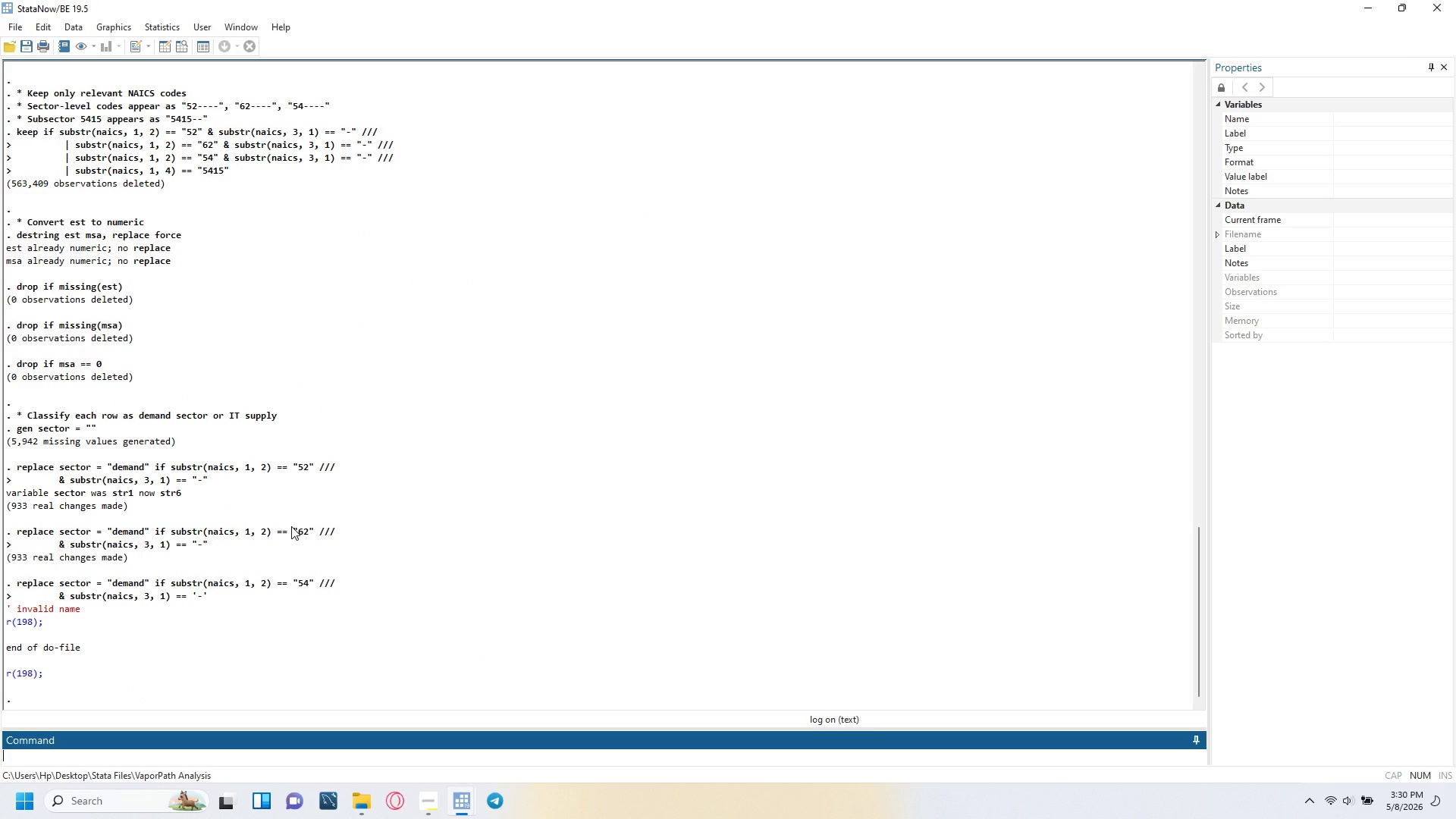 
left_click([493, 722])
 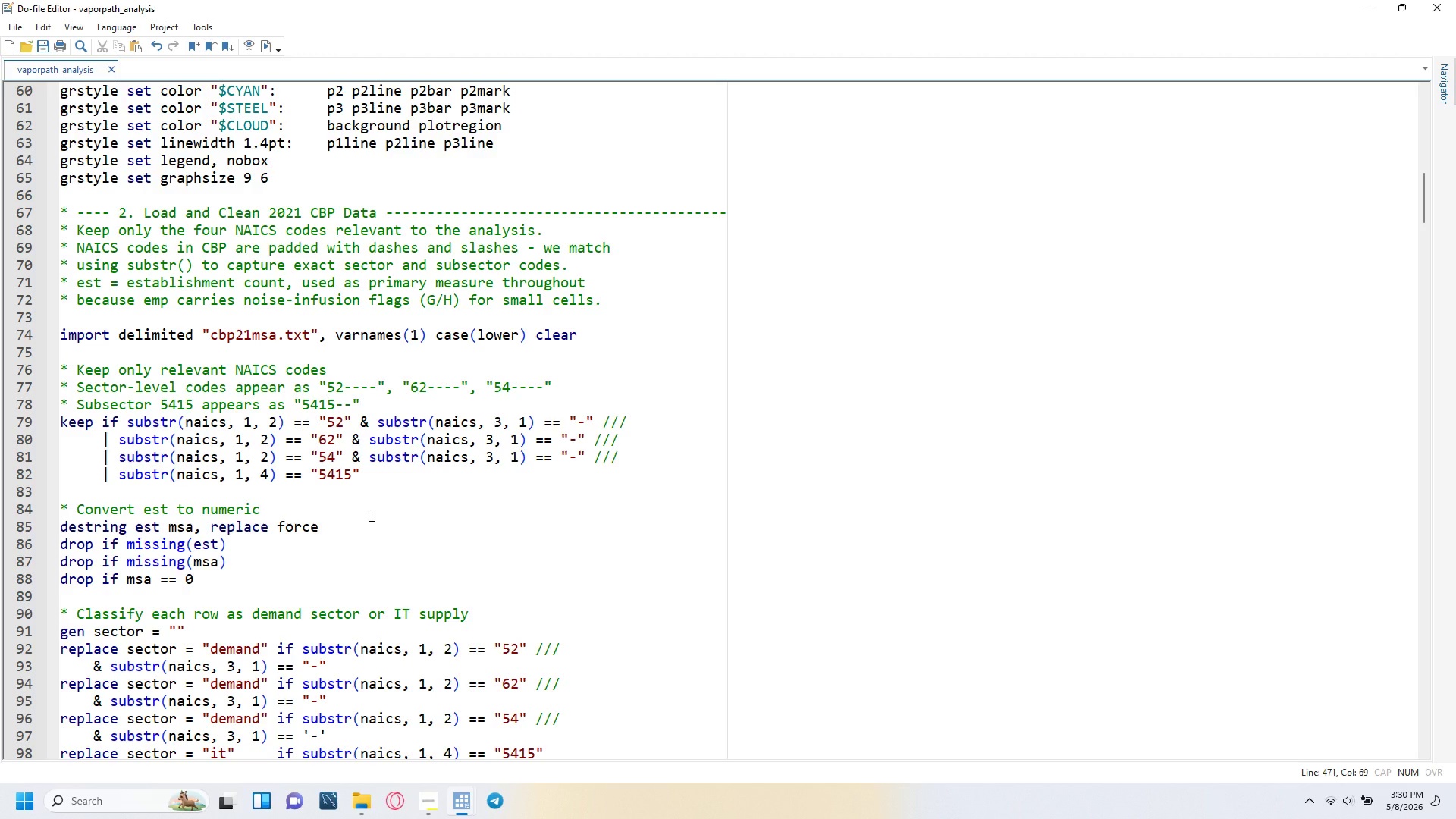 
scroll: coordinate [373, 505], scroll_direction: down, amount: 2.0
 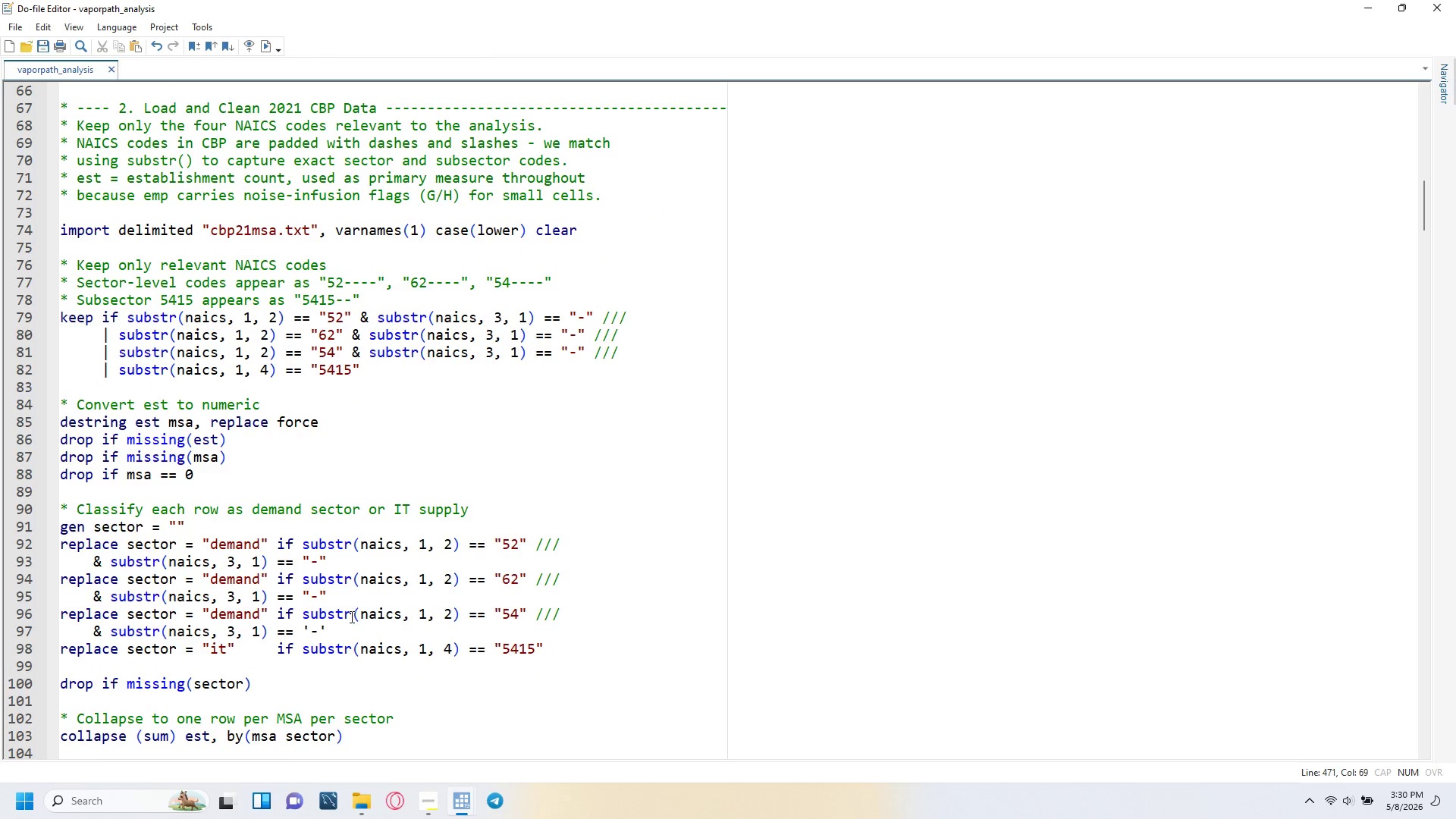 
double_click([349, 626])
 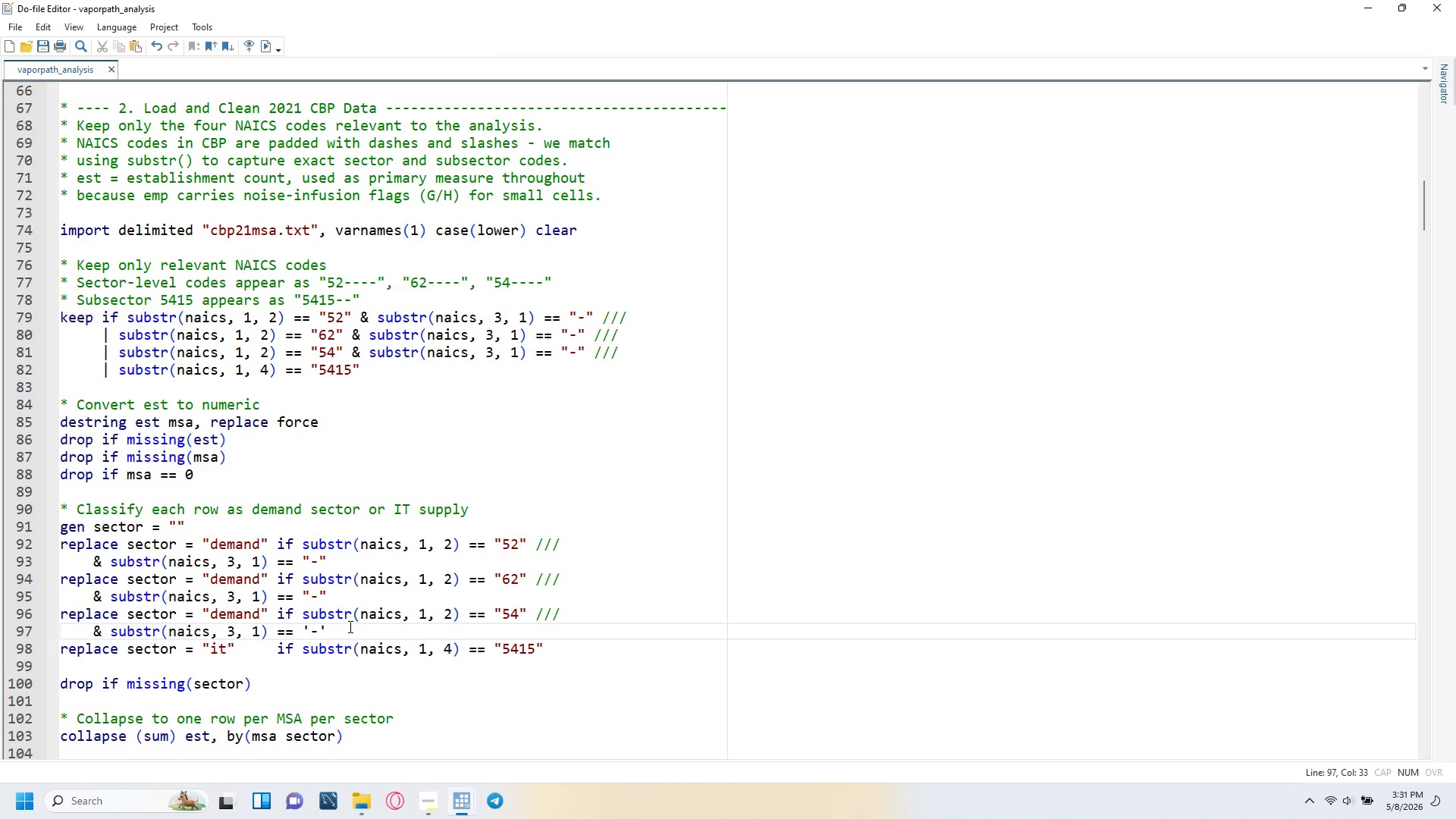 
key(Backspace)
 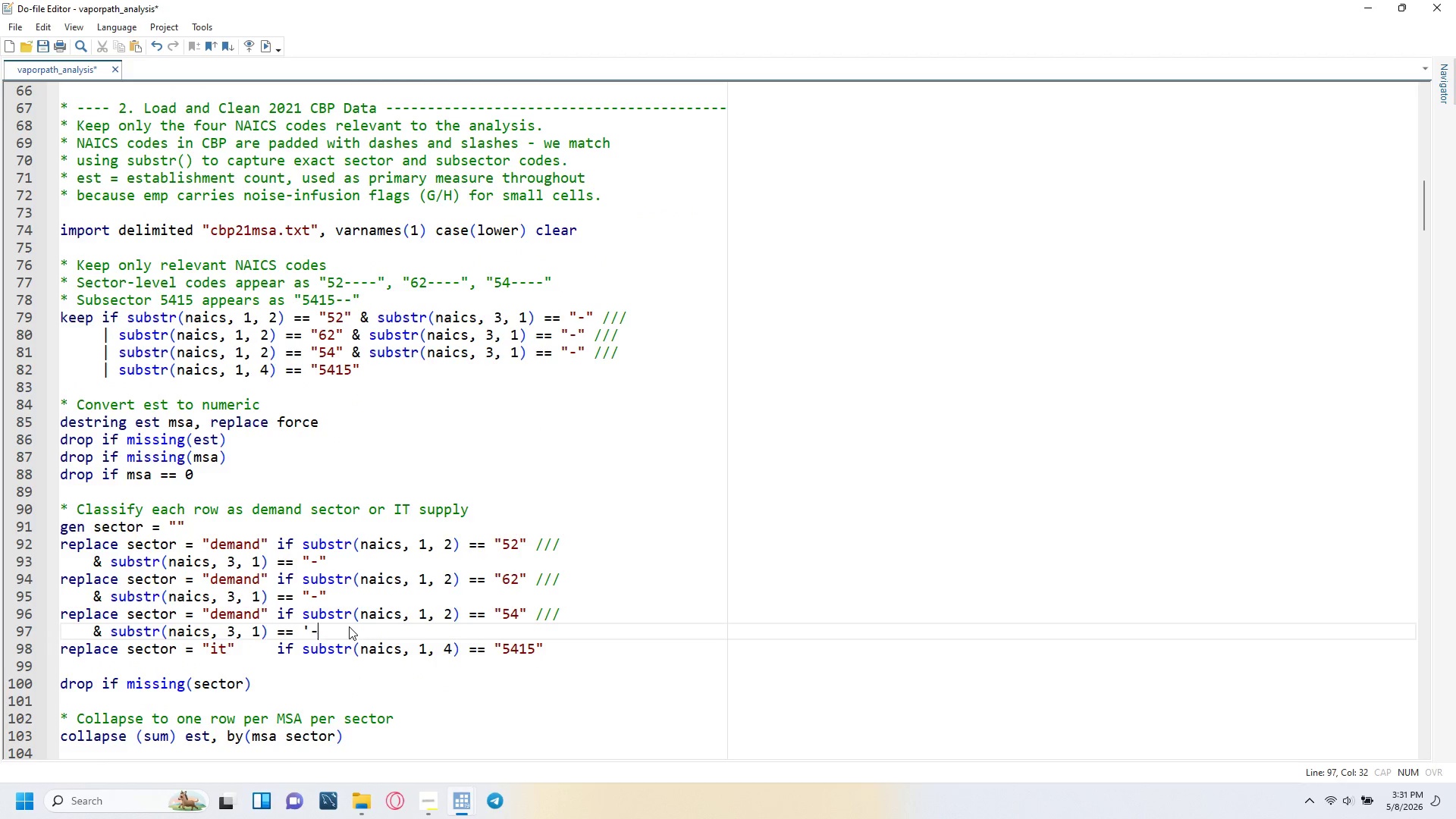 
key(Backspace)
 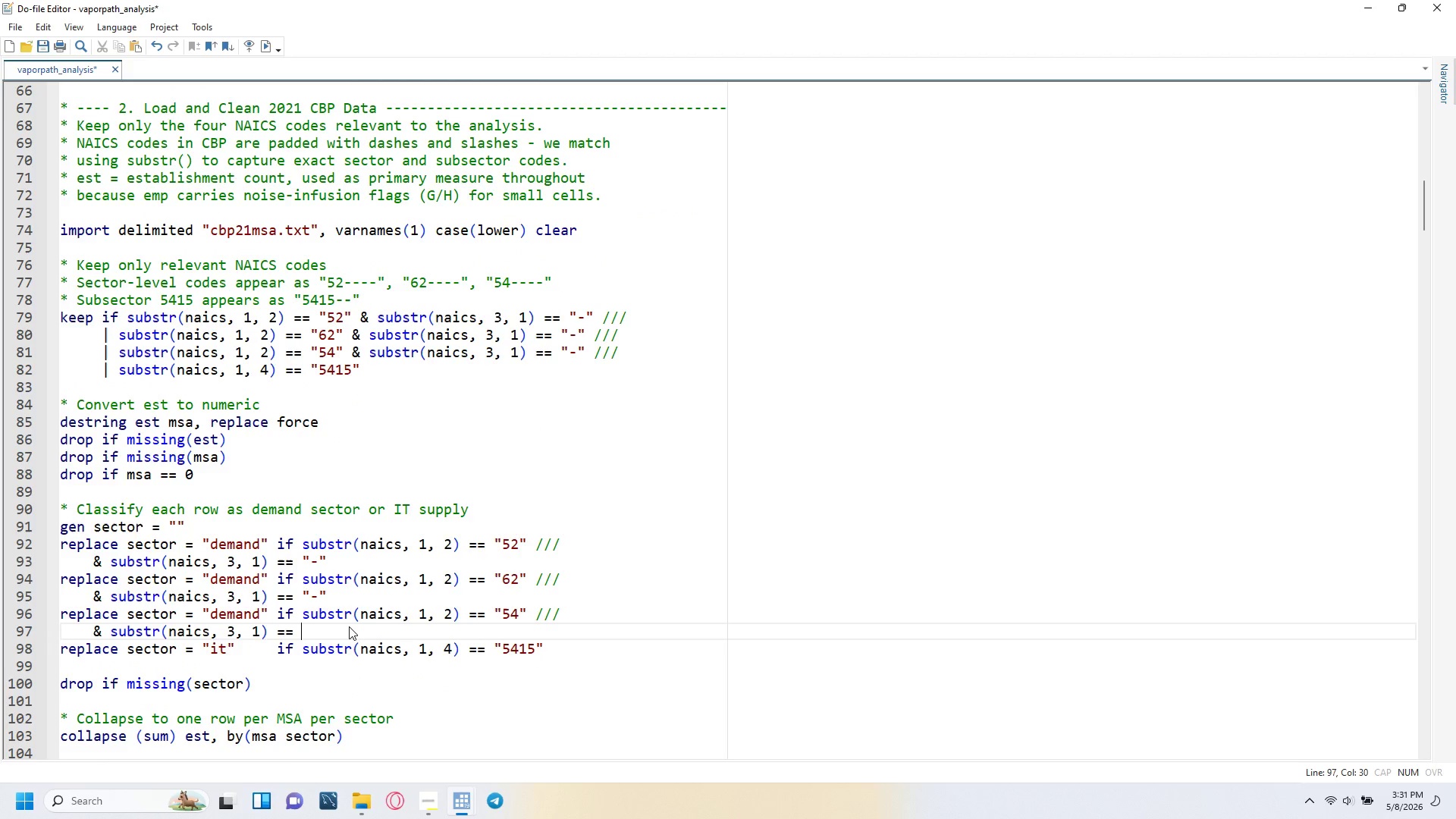 
key(Backspace)
 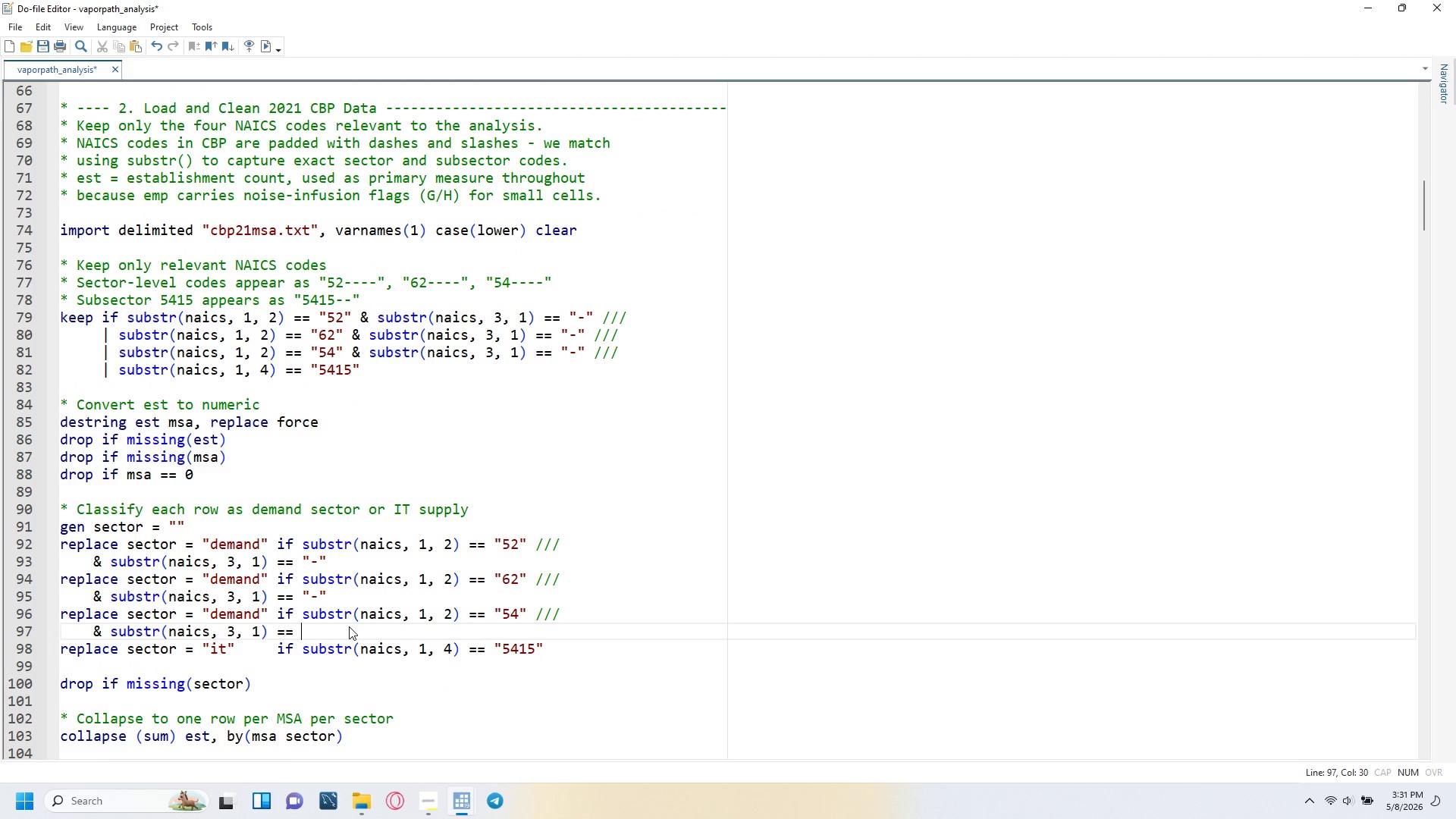 
key(Shift+Quote)
 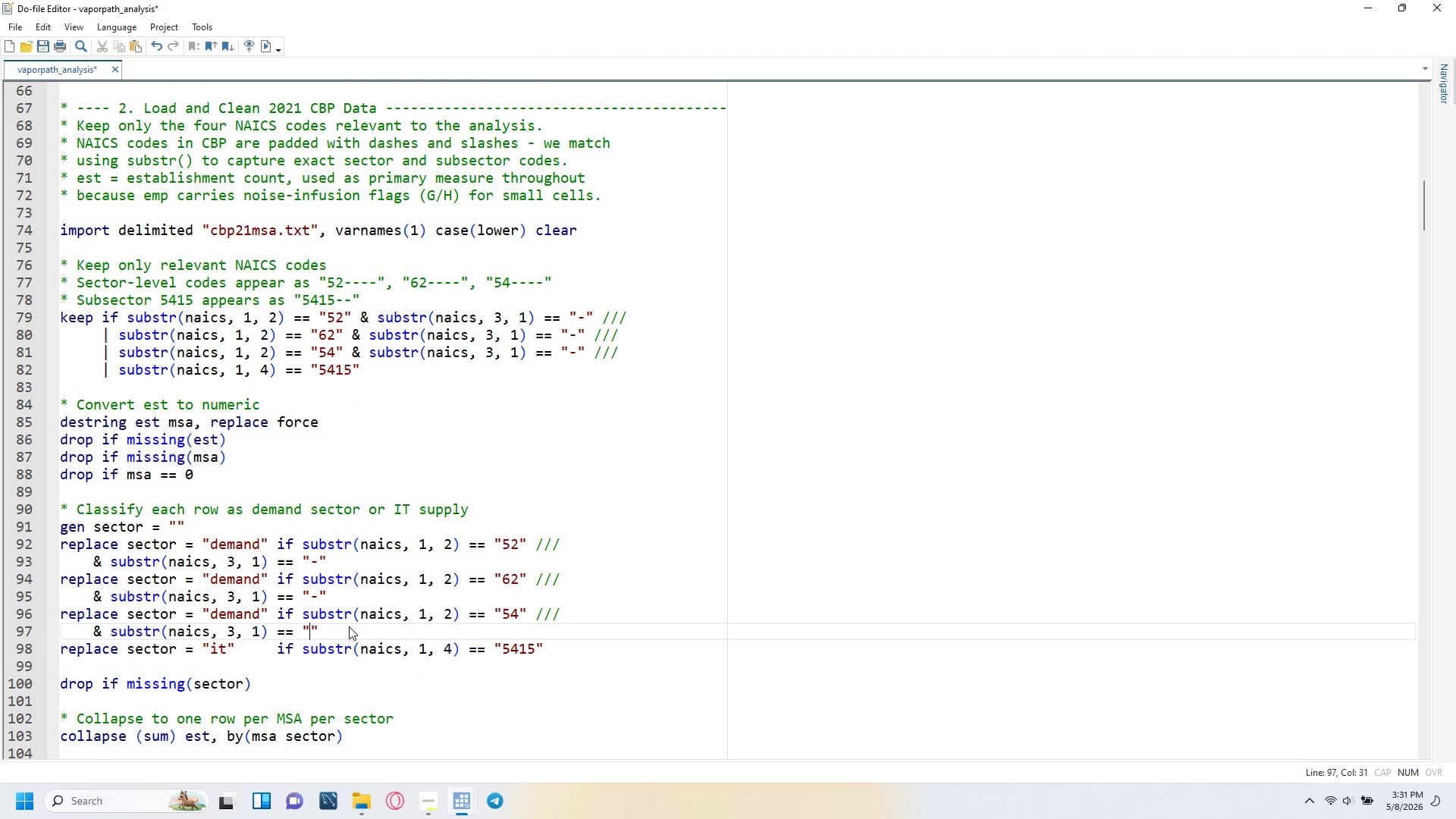 
key(Minus)
 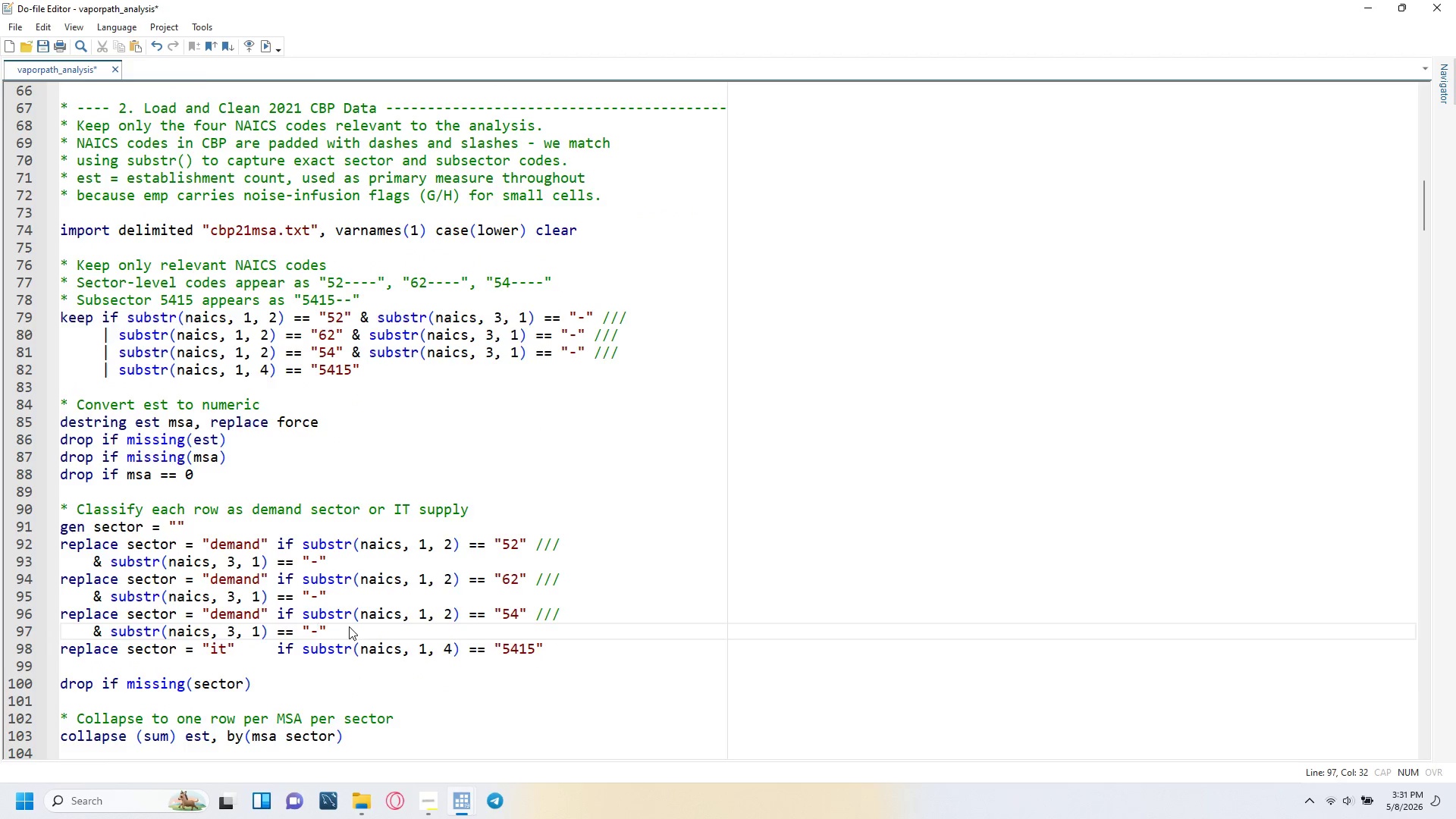 
scroll: coordinate [349, 626], scroll_direction: none, amount: 0.0
 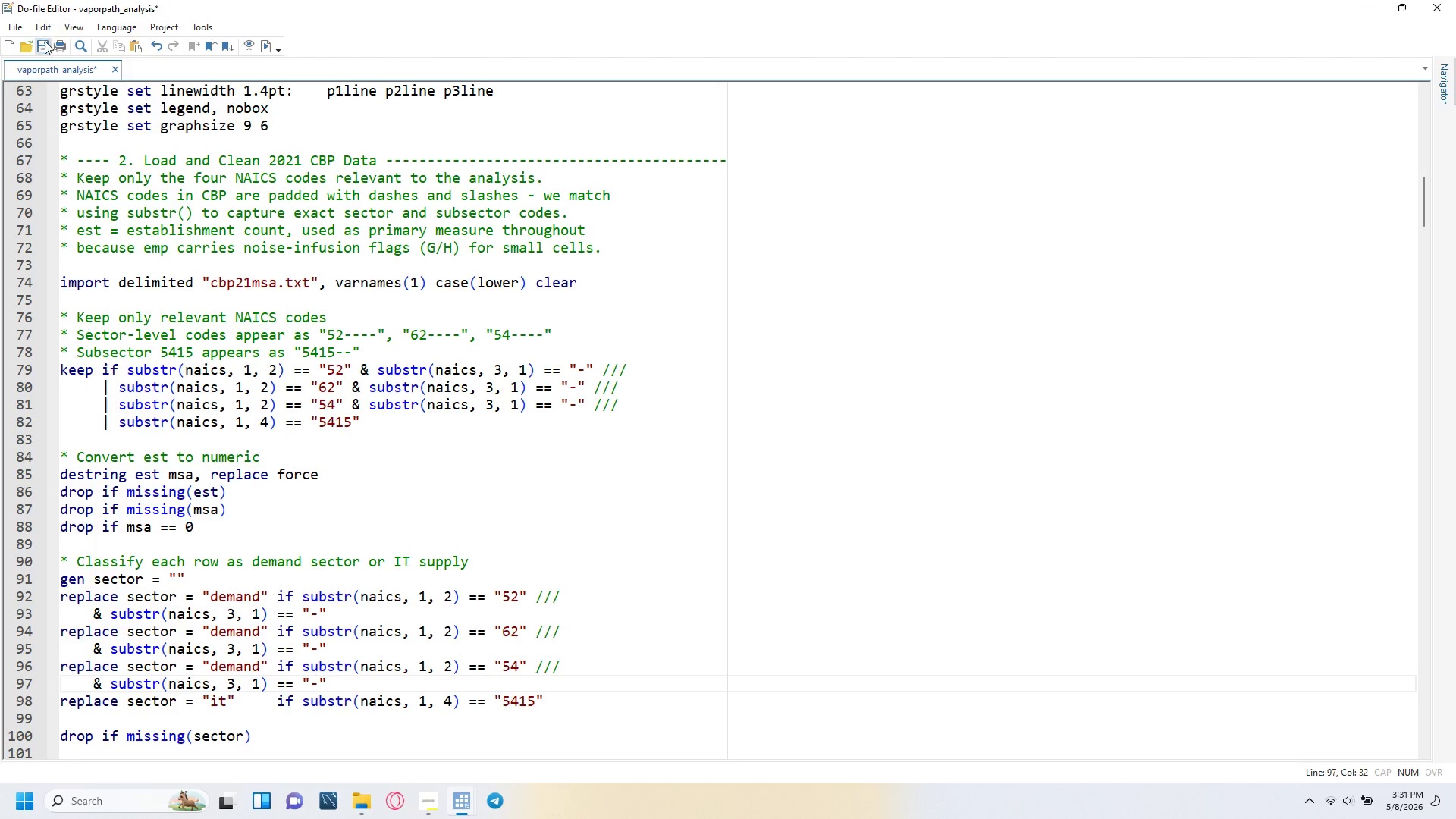 
left_click([50, 45])
 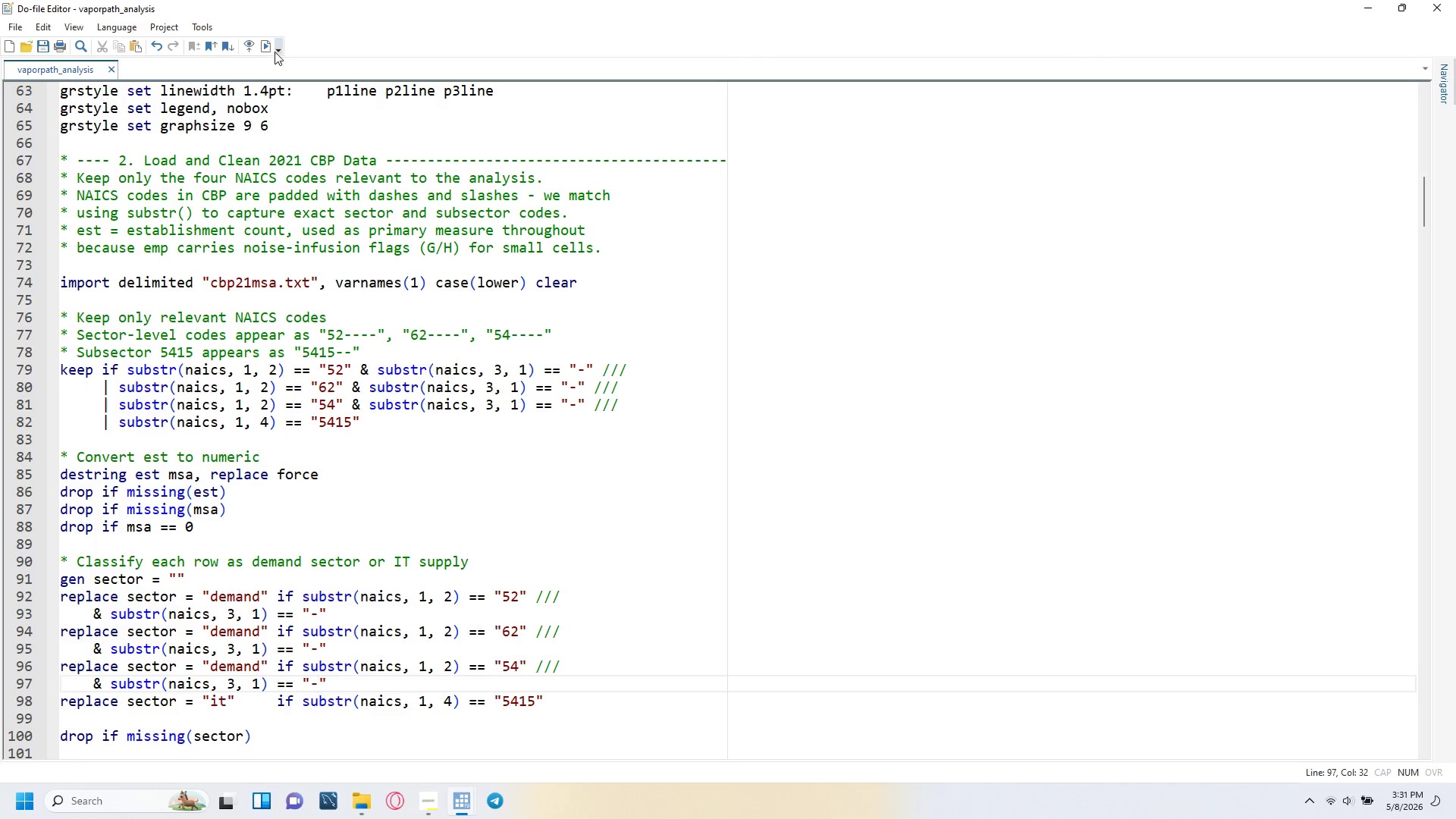 
left_click([269, 42])
 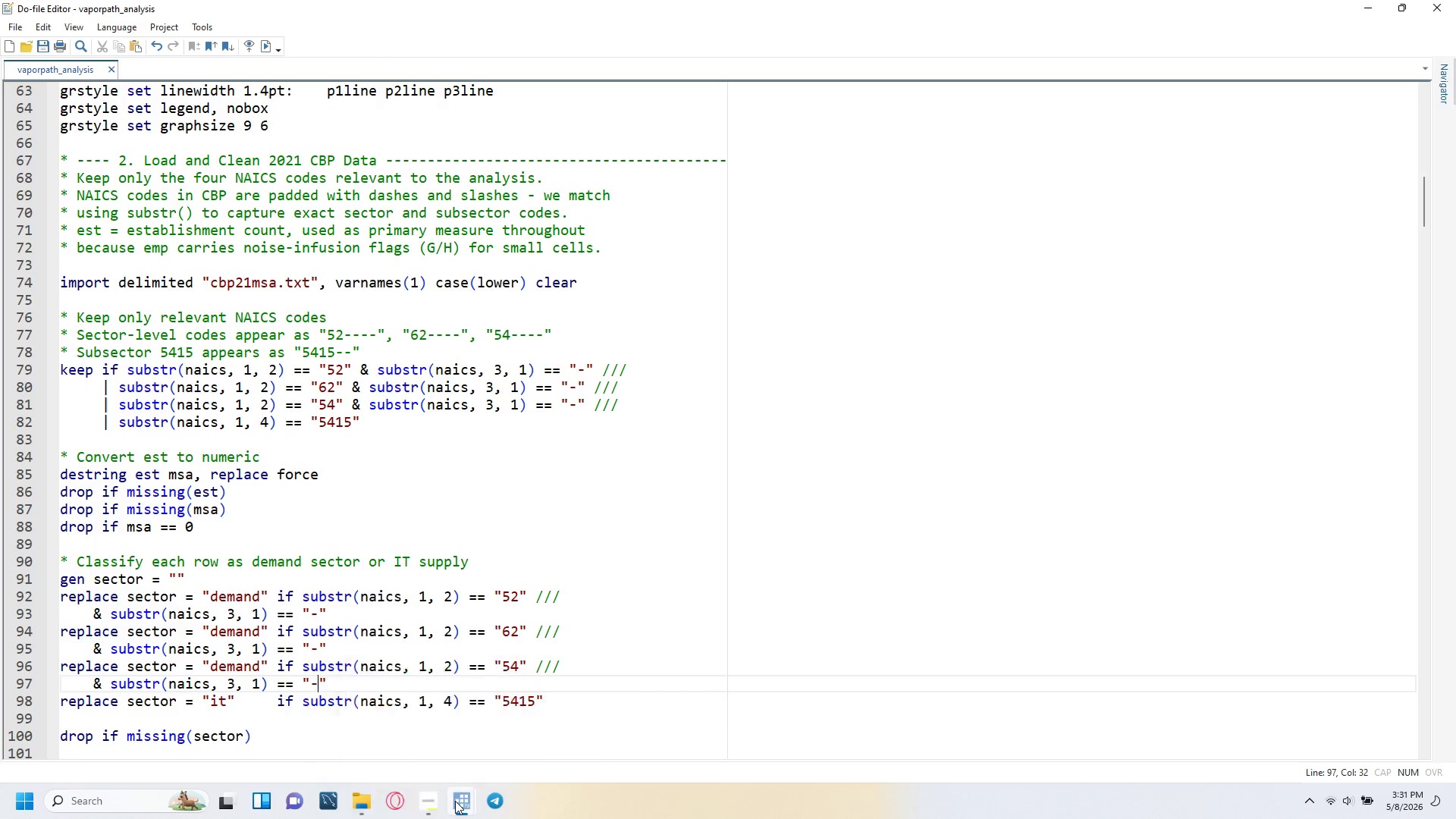 
left_click([408, 722])
 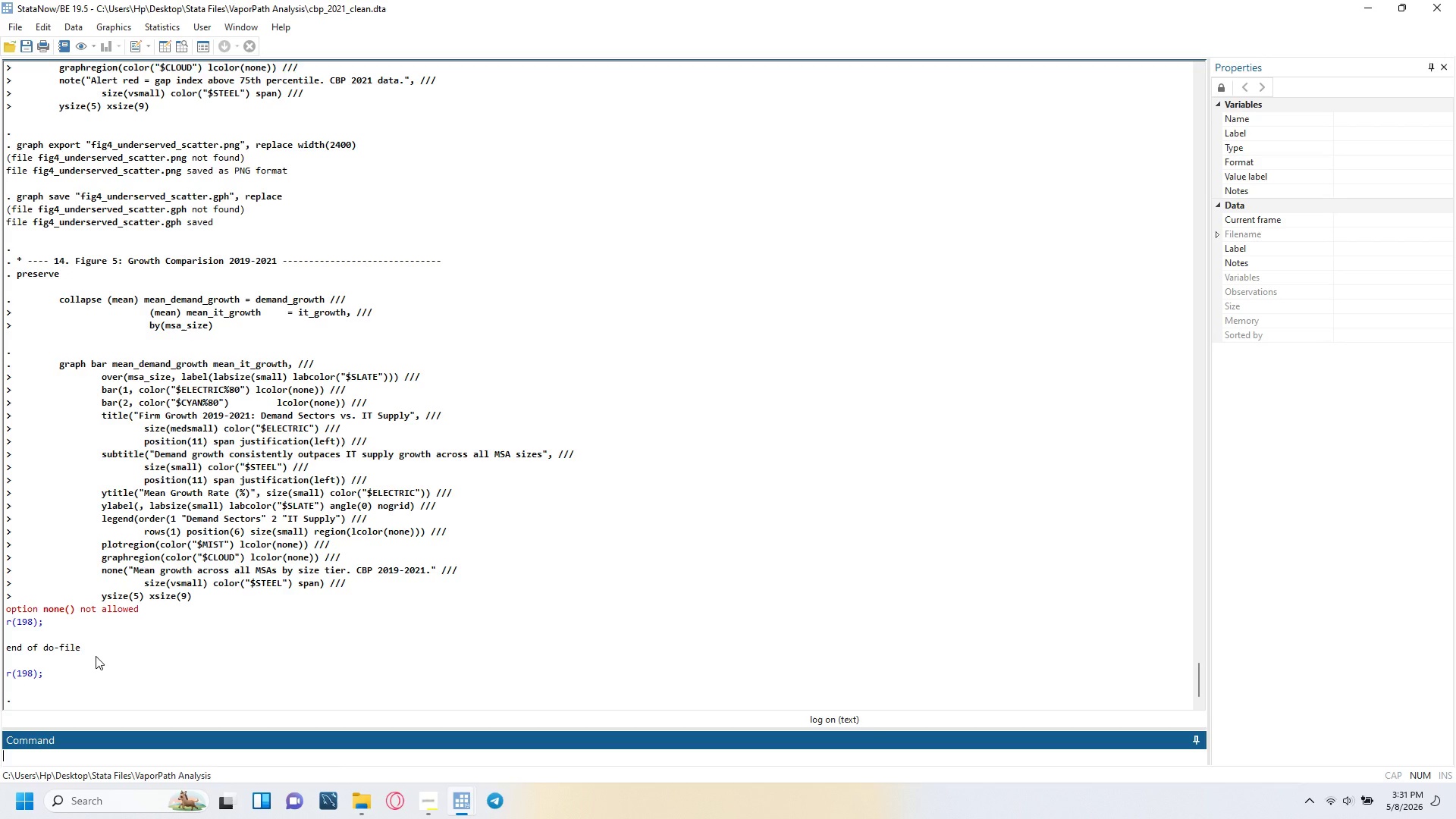 
wait(53.78)
 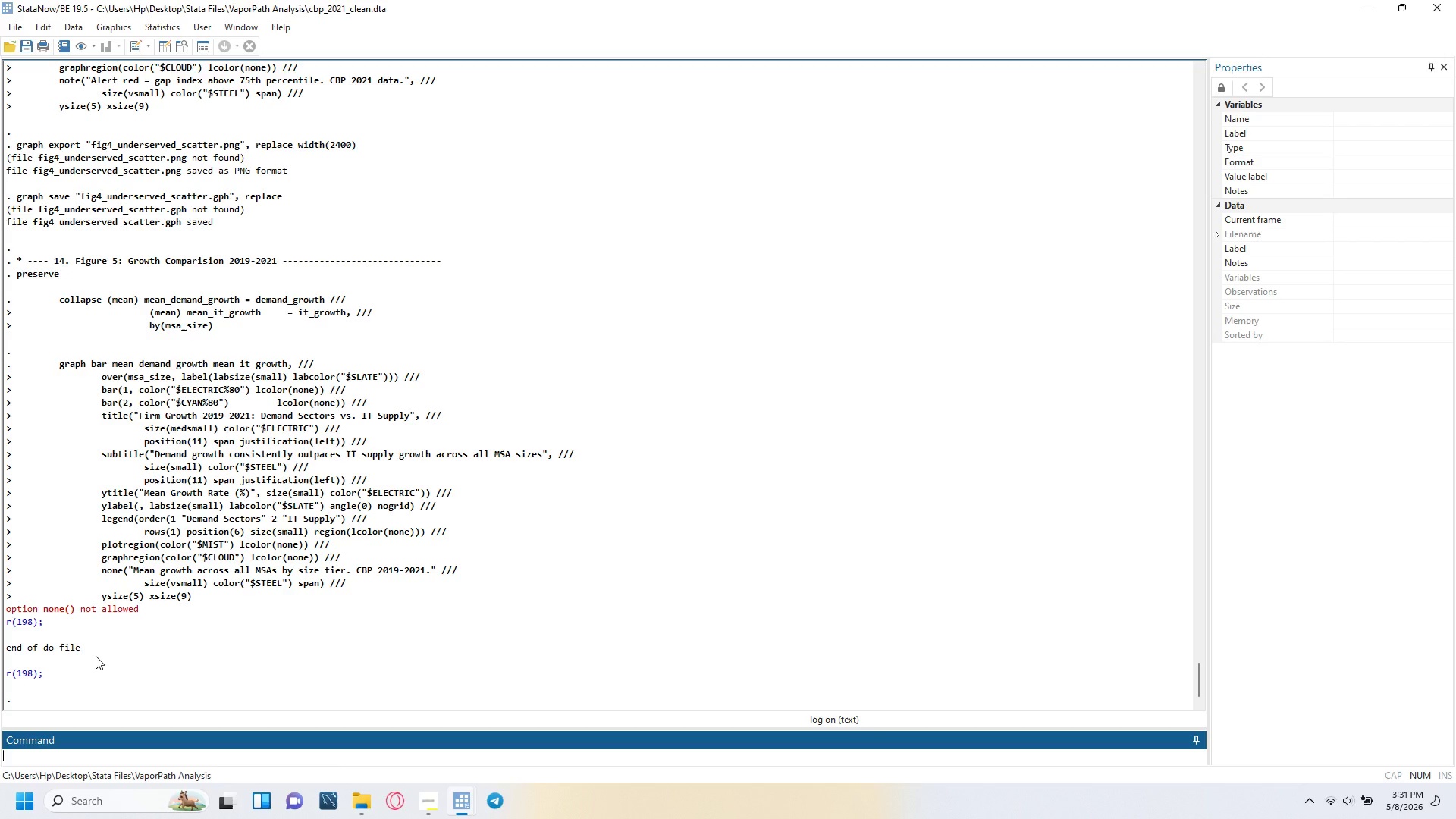 
left_click([418, 720])
 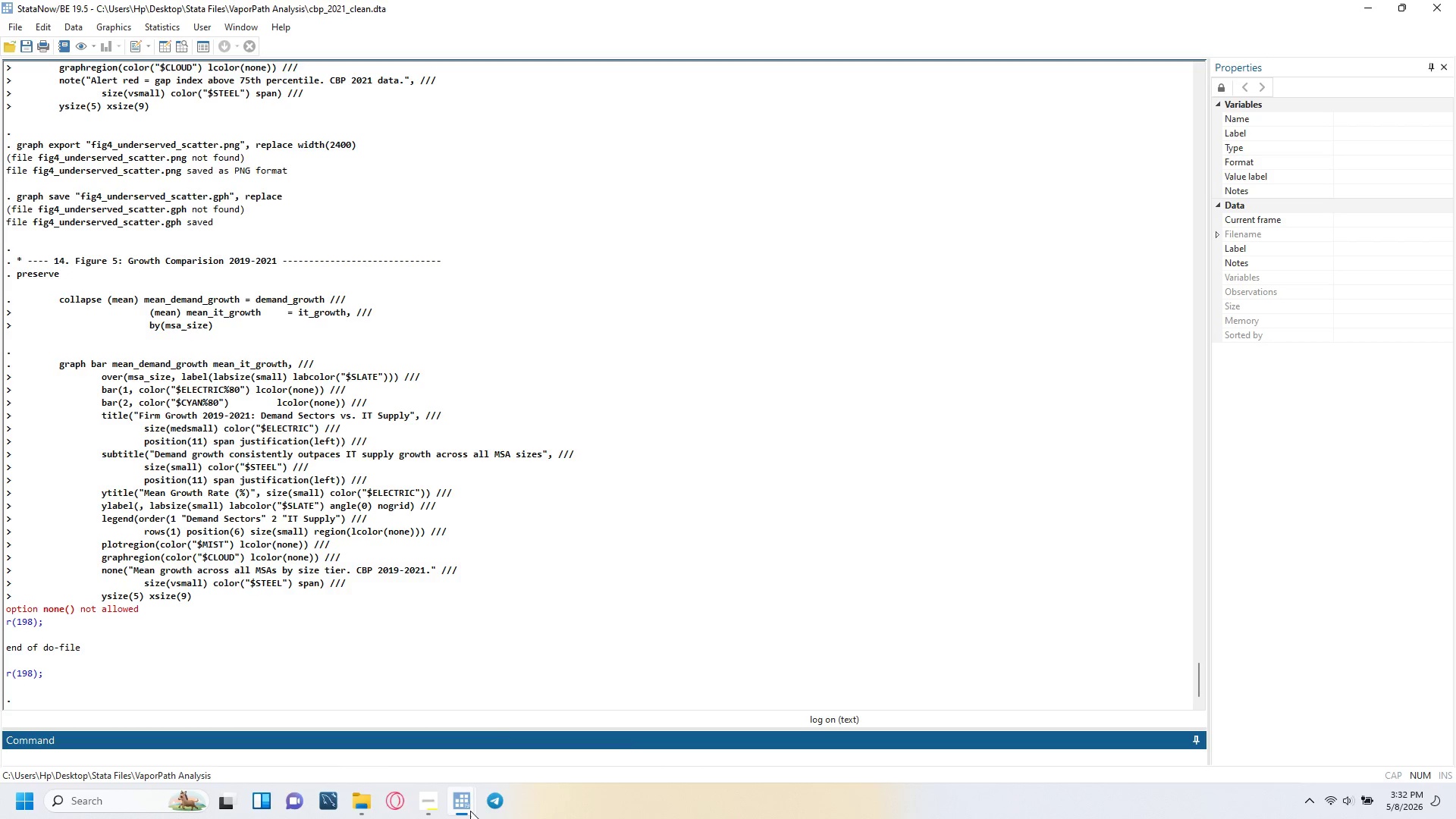 
left_click([560, 726])
 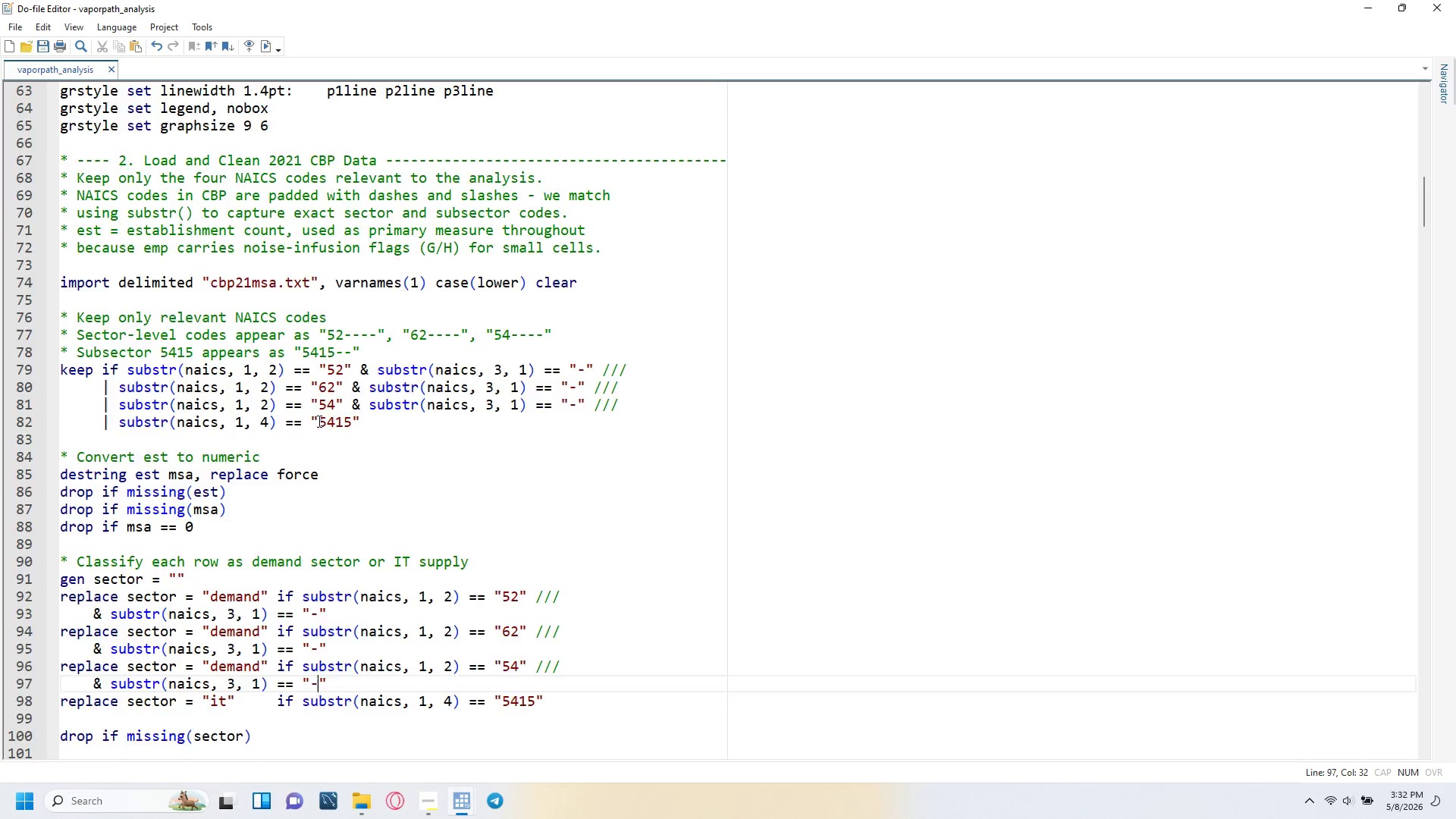 
scroll: coordinate [317, 420], scroll_direction: down, amount: 93.0
 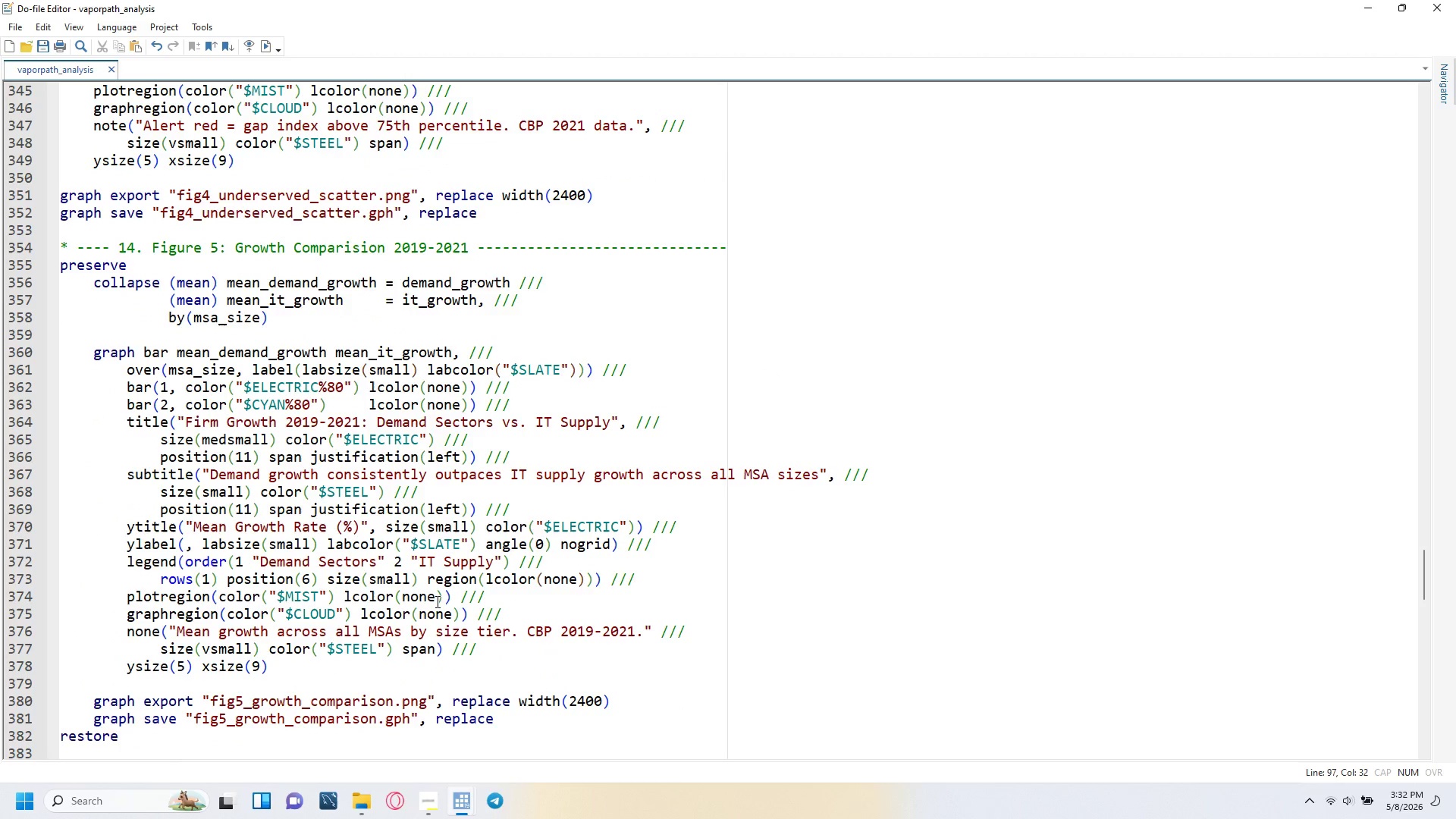 
wait(7.98)
 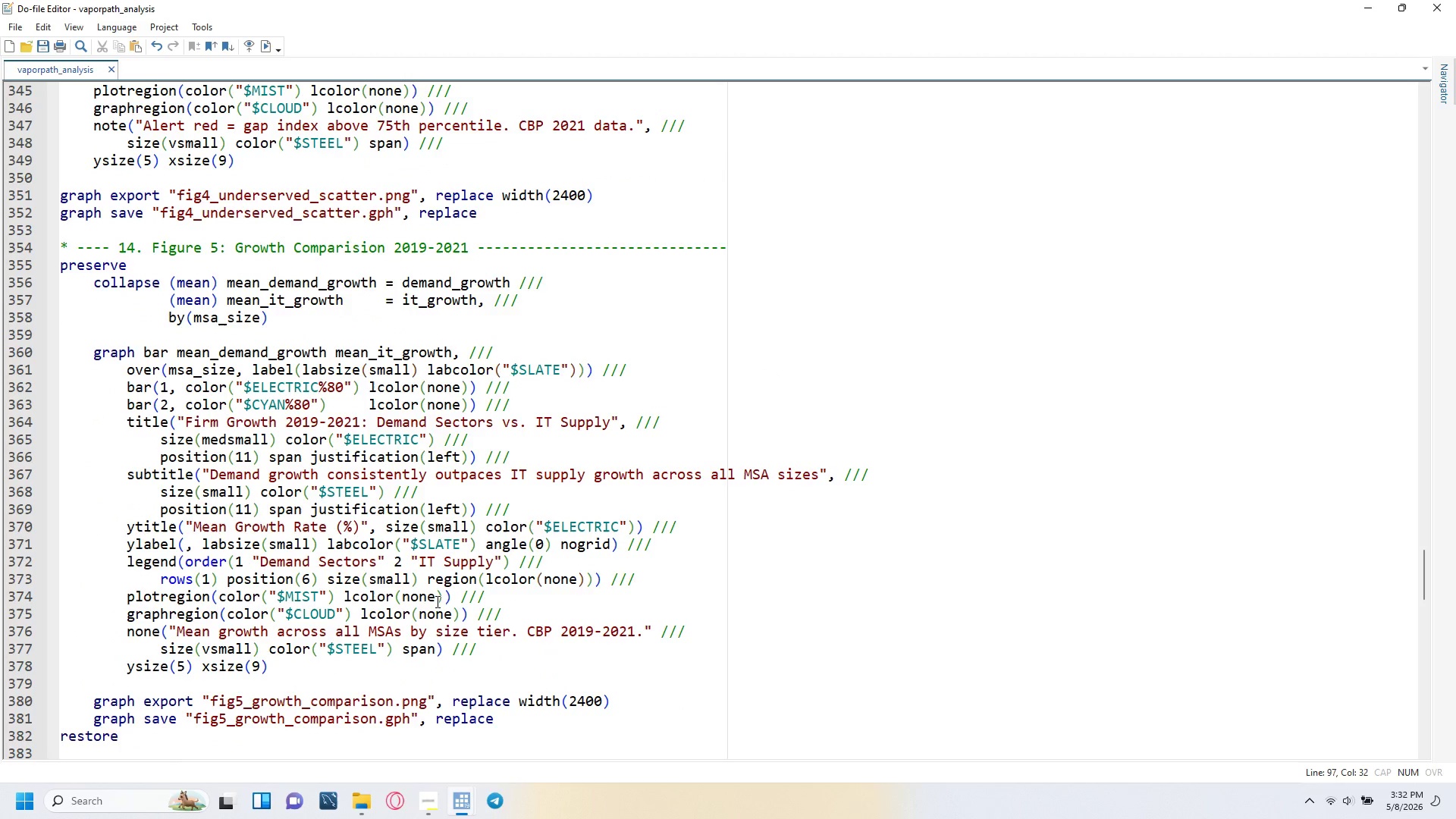 
scroll: coordinate [507, 598], scroll_direction: down, amount: 1.0
 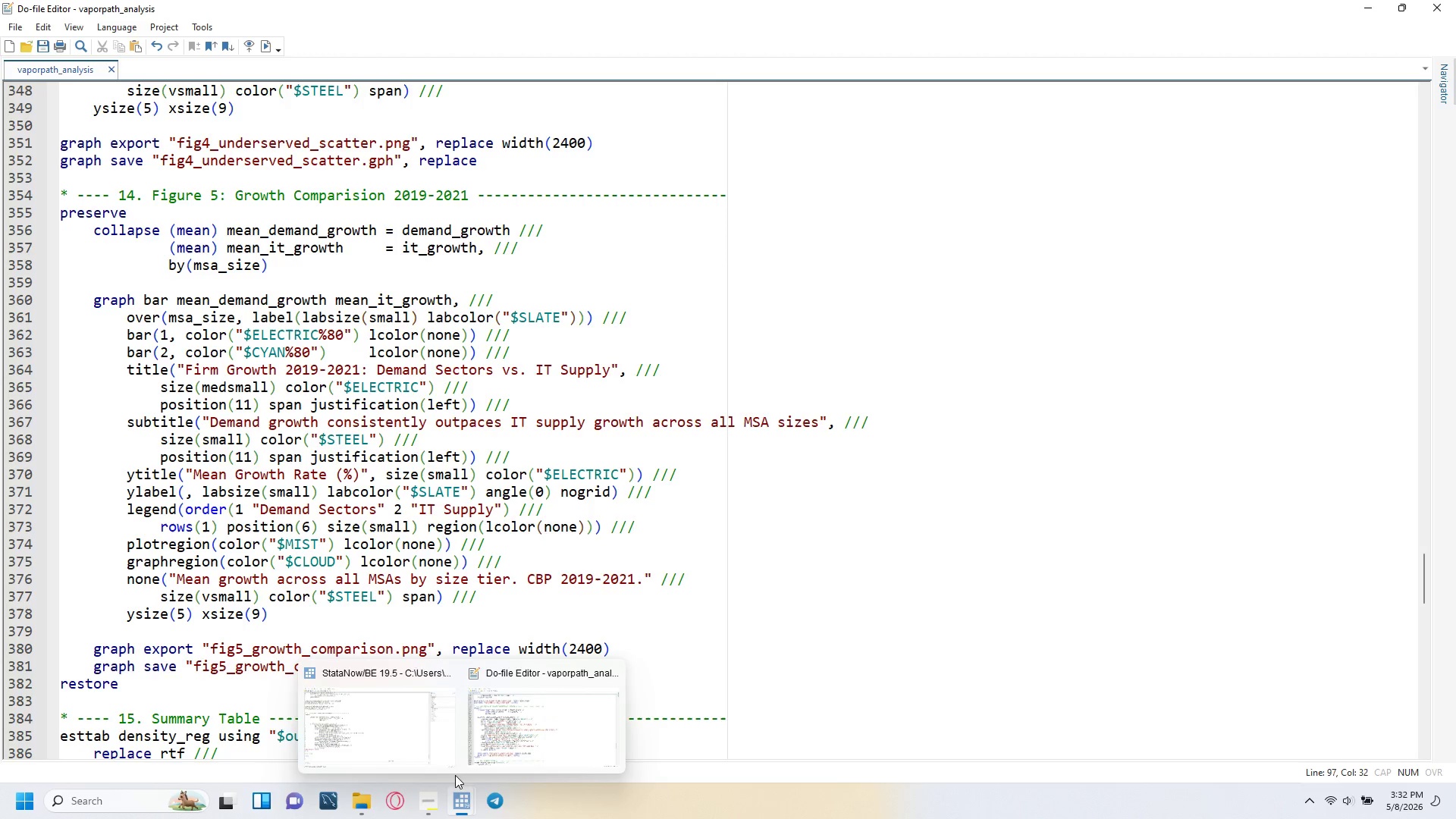 
left_click([428, 722])
 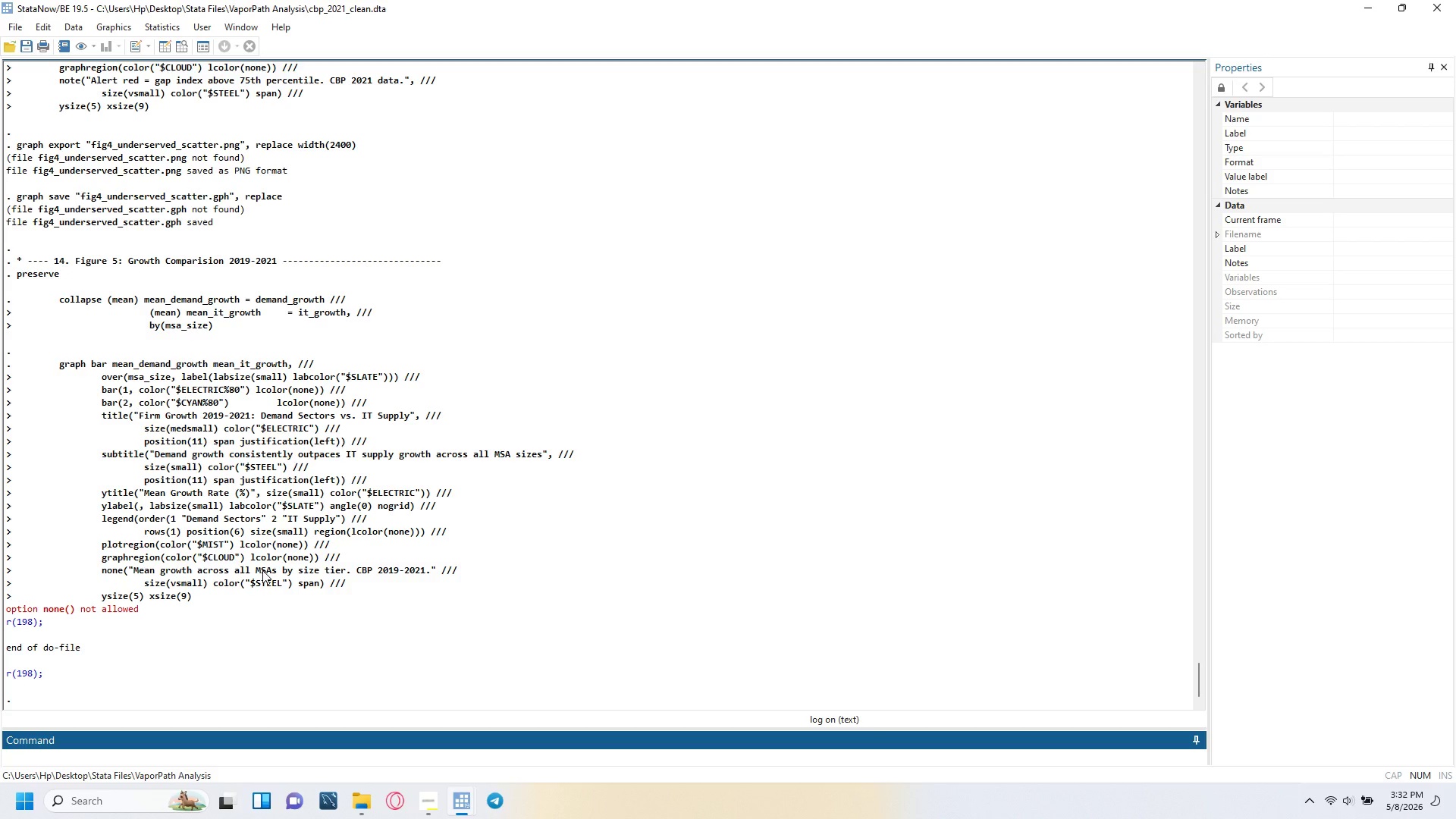 
wait(18.44)
 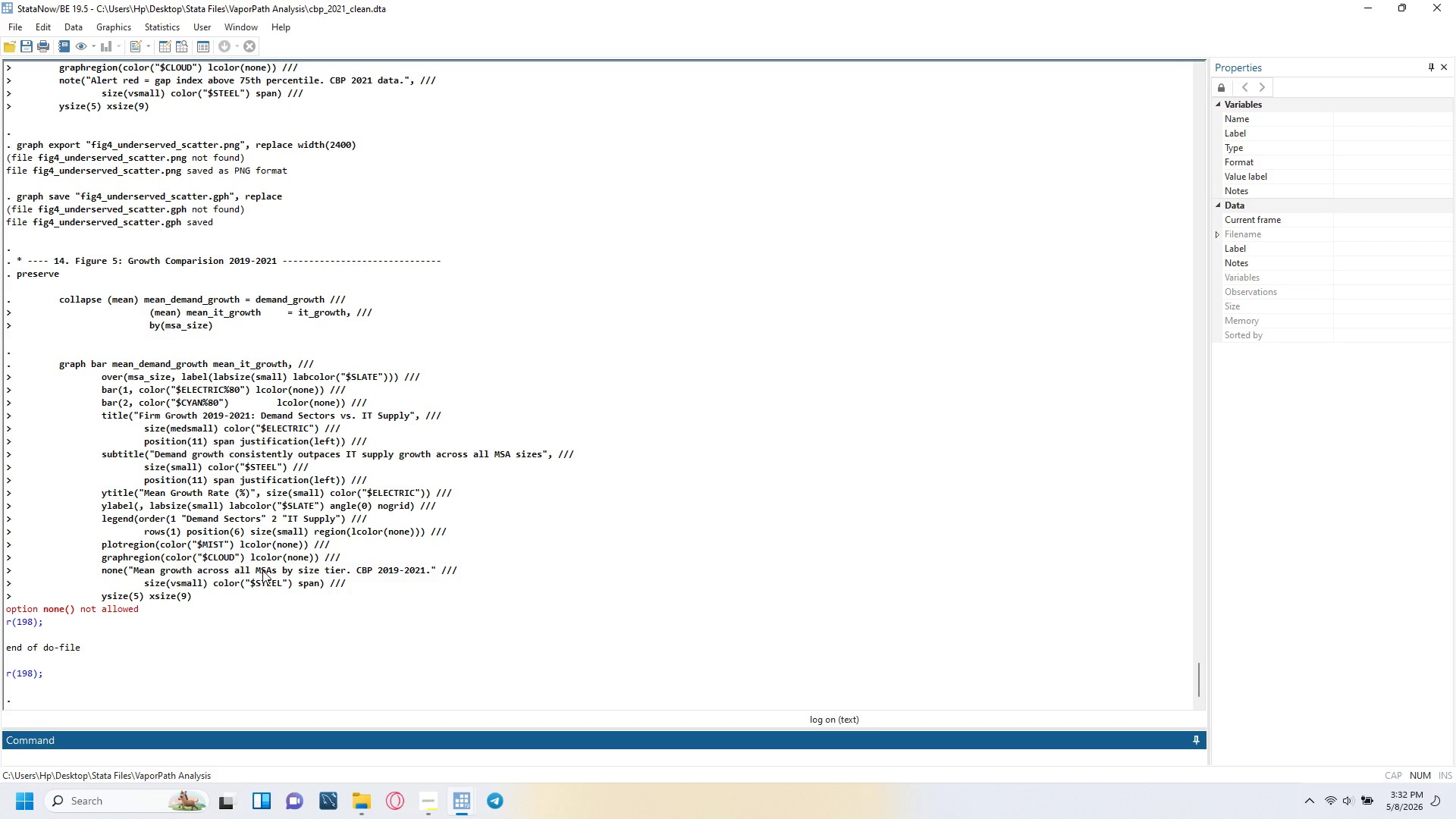 
left_click([522, 750])
 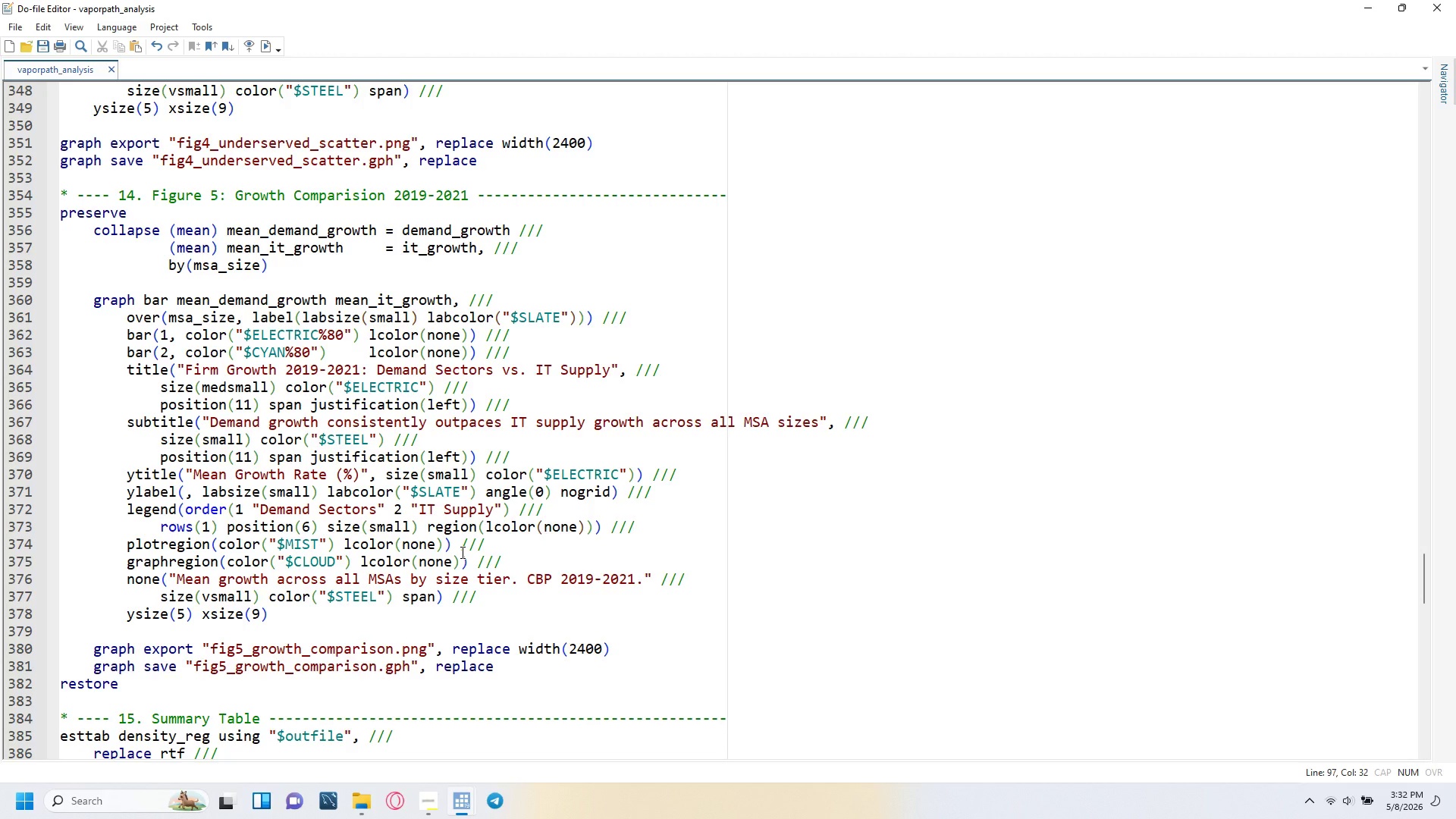 
wait(12.0)
 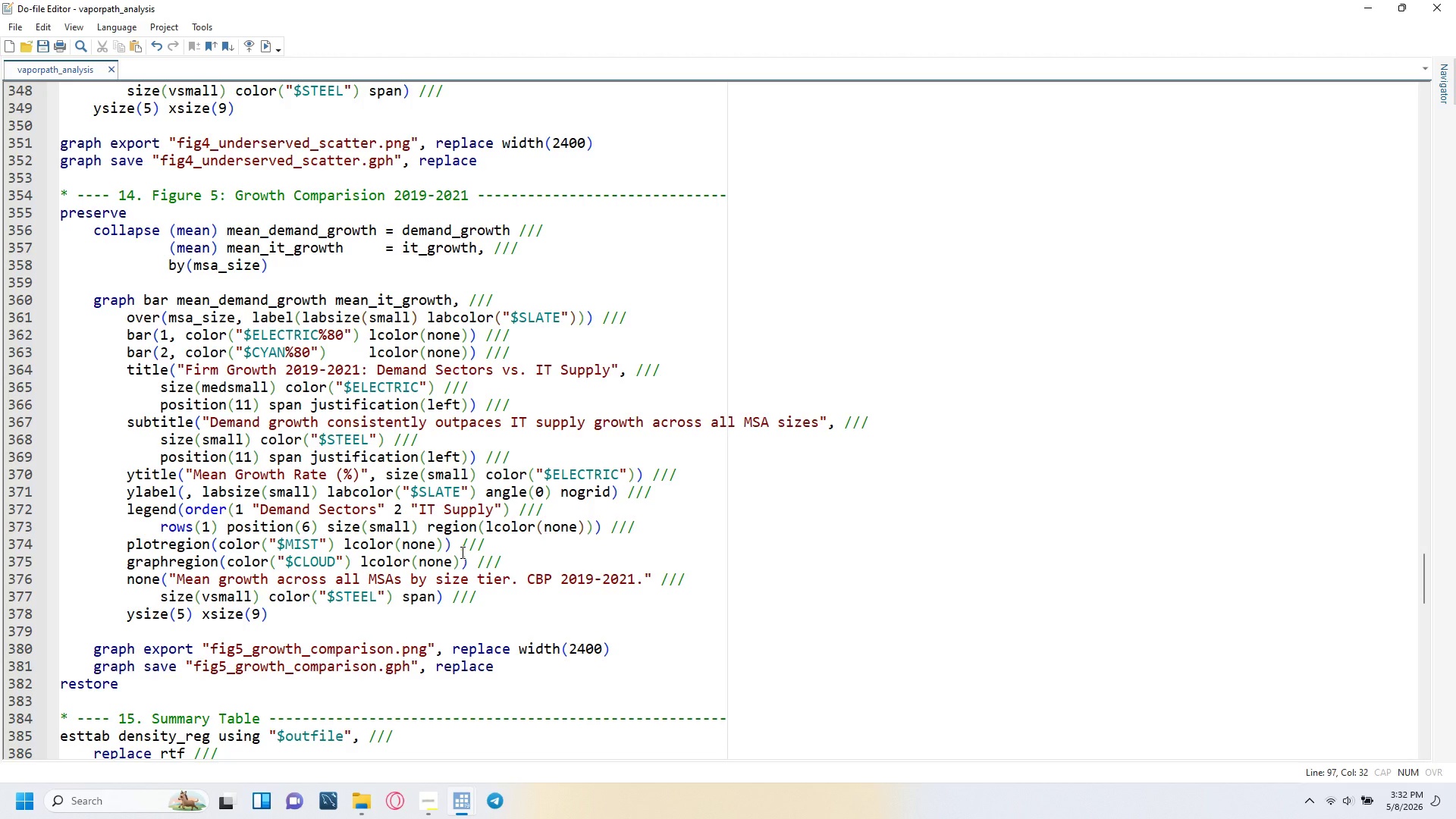 
scroll: coordinate [337, 489], scroll_direction: up, amount: 9.0
 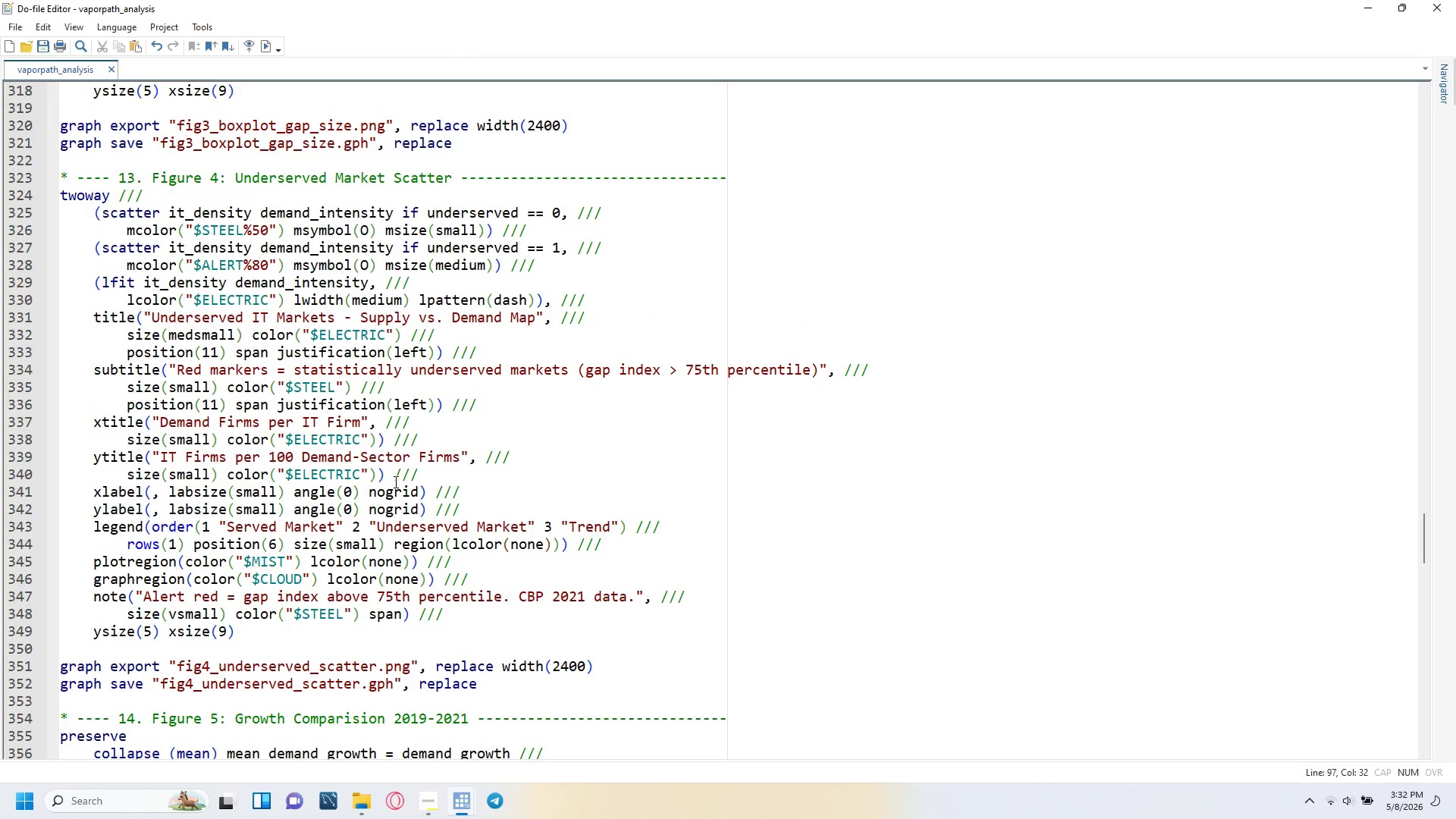 
left_click([388, 566])
 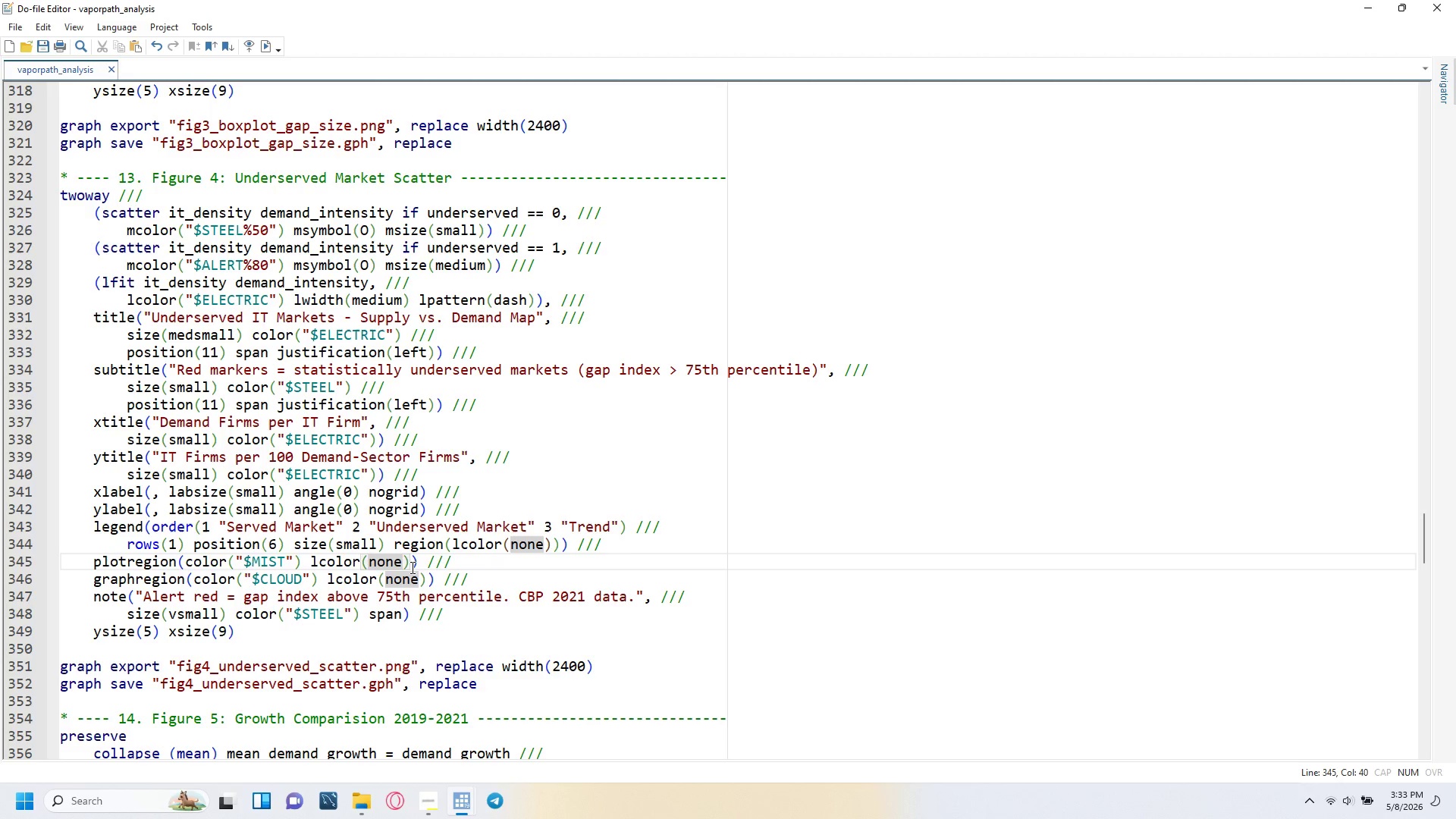 
wait(35.64)
 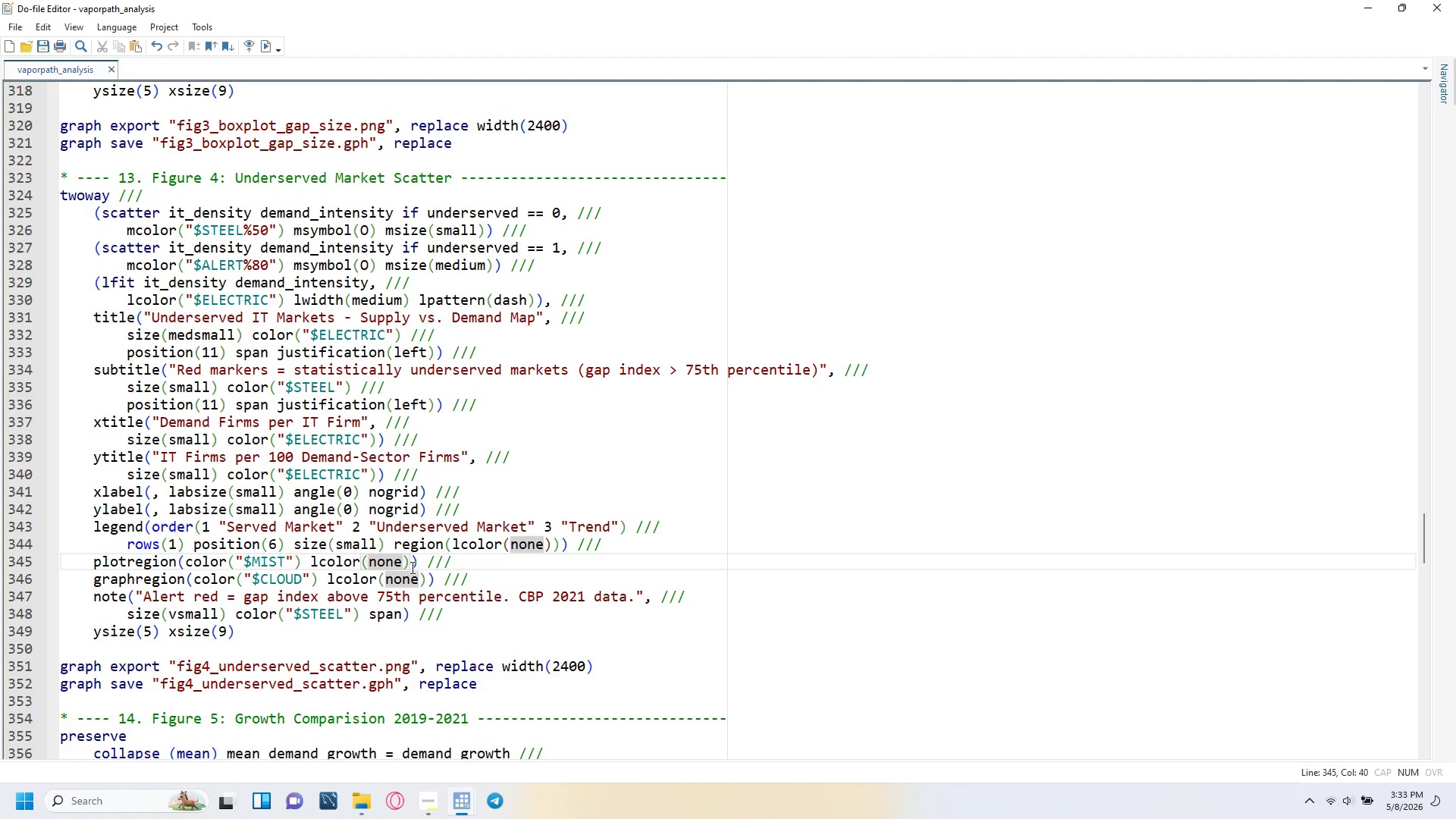 
left_click([403, 738])
 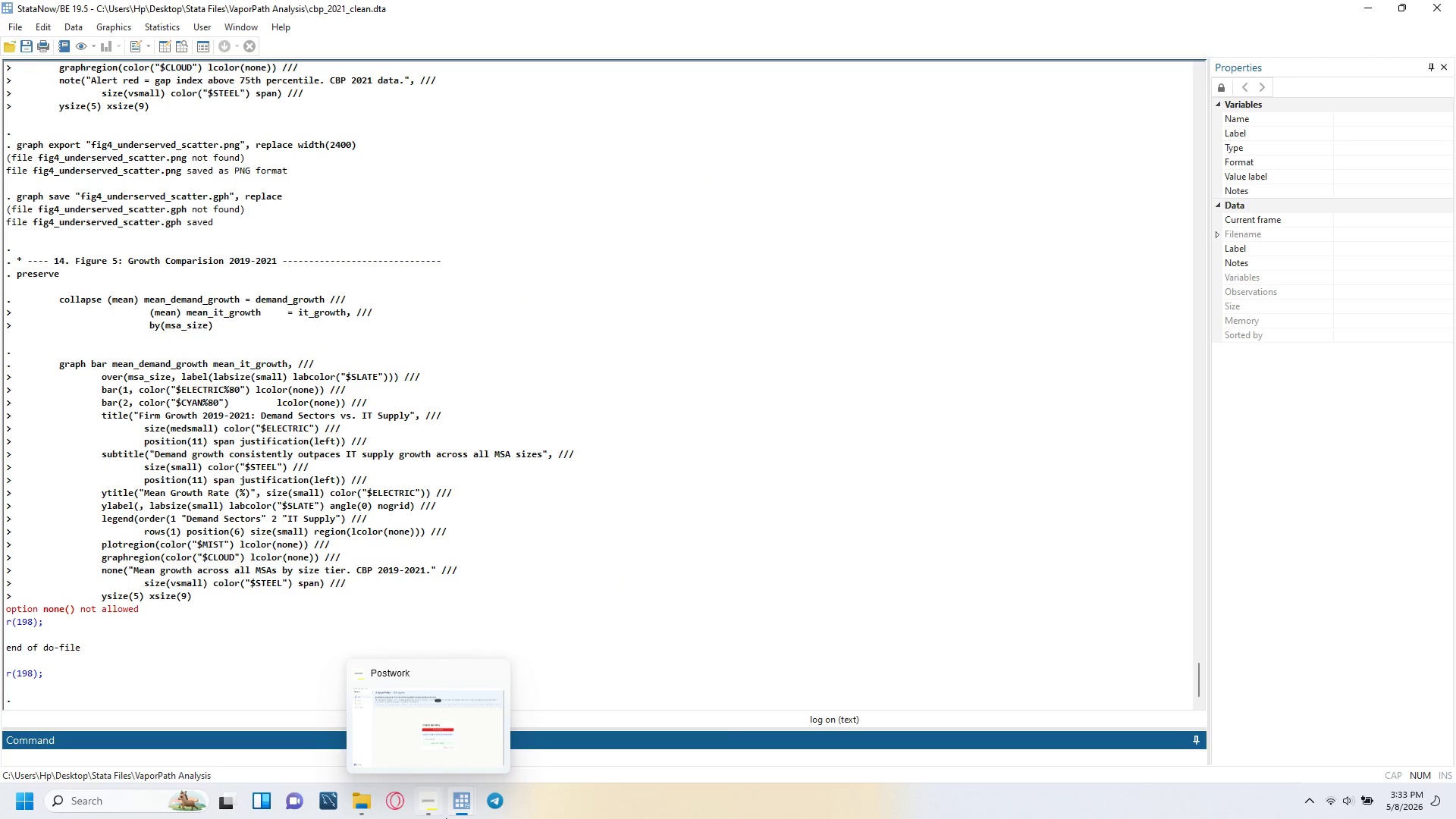 
wait(5.49)
 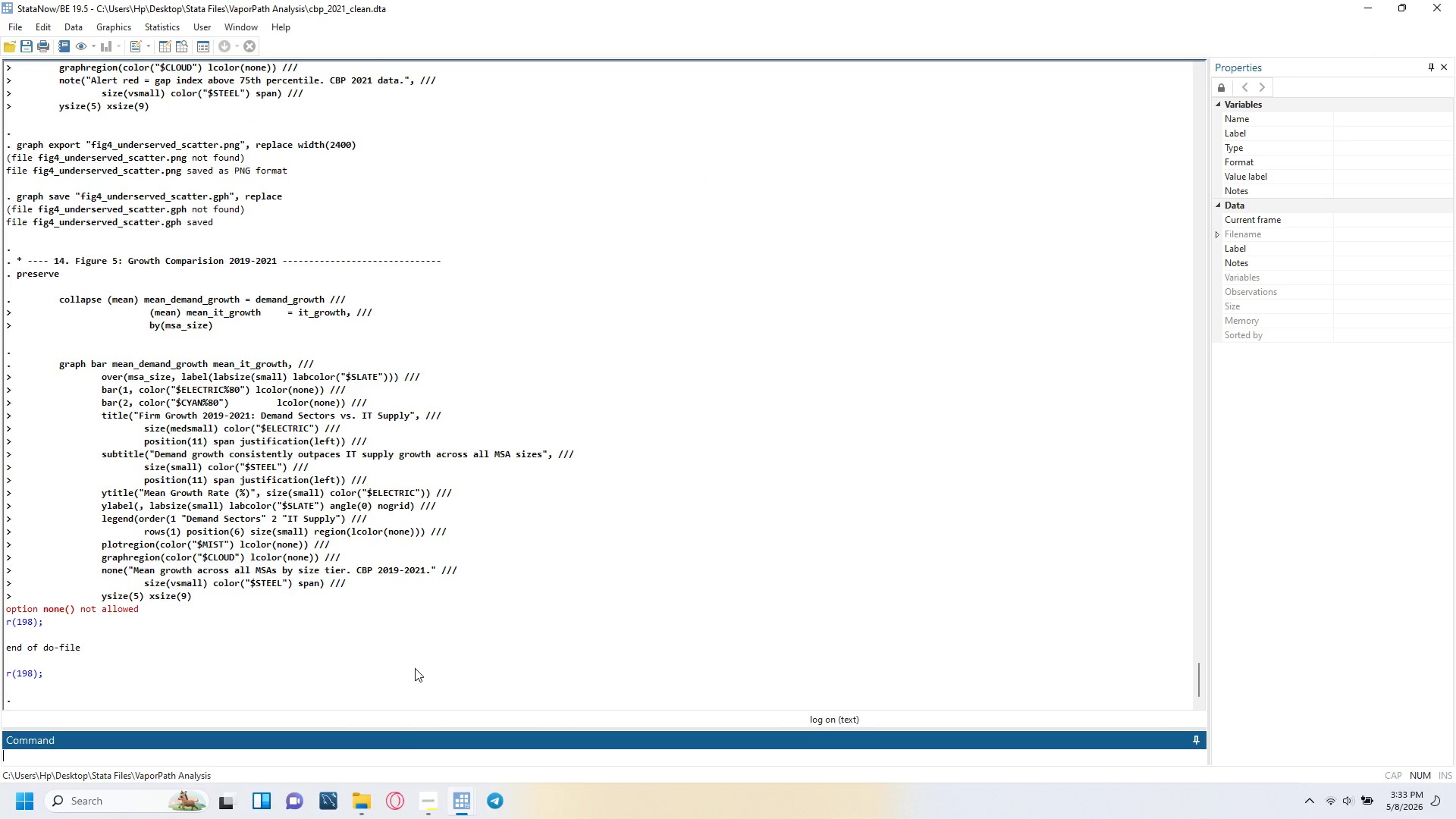 
left_click([537, 694])
 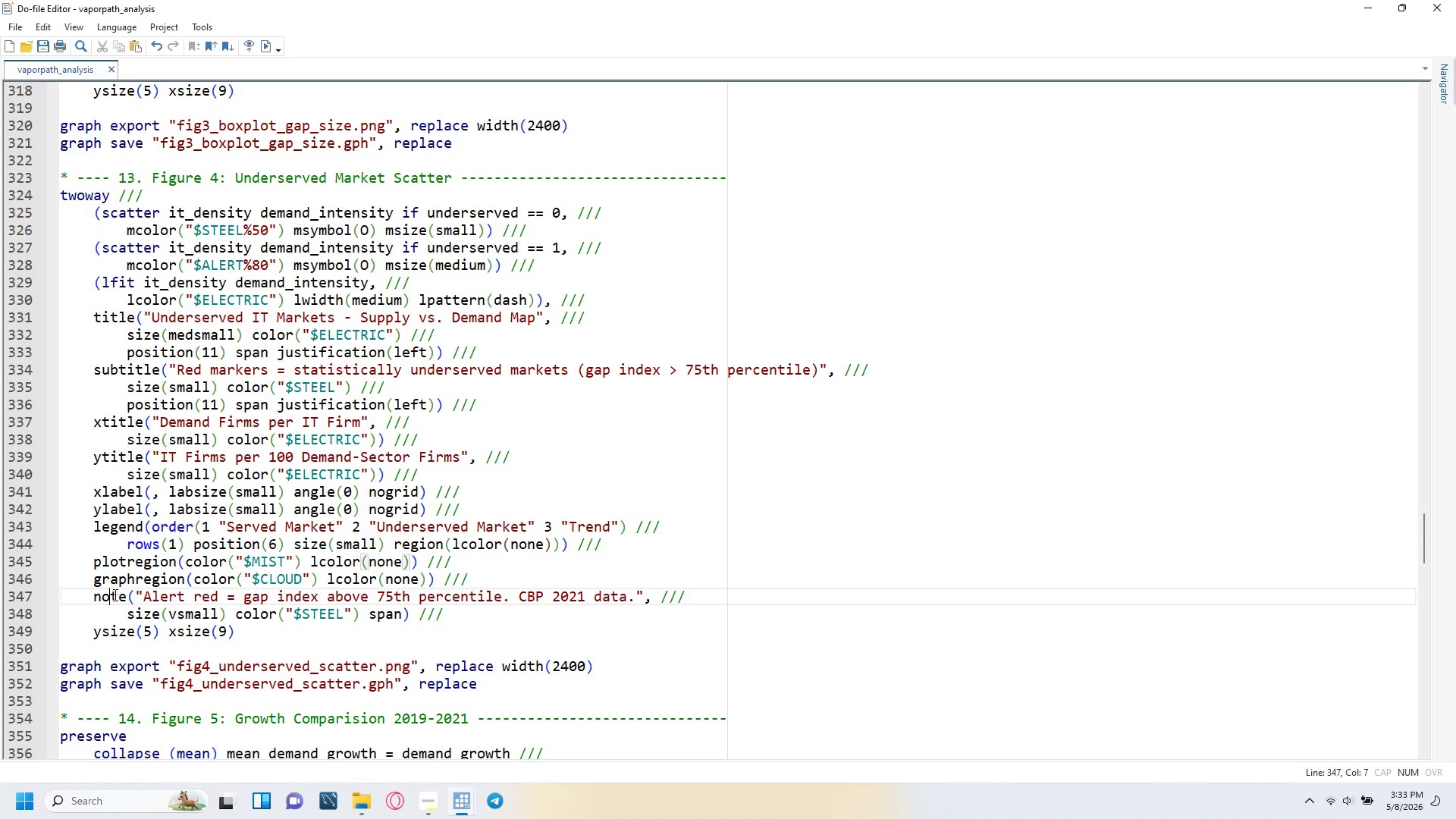 
double_click([122, 598])
 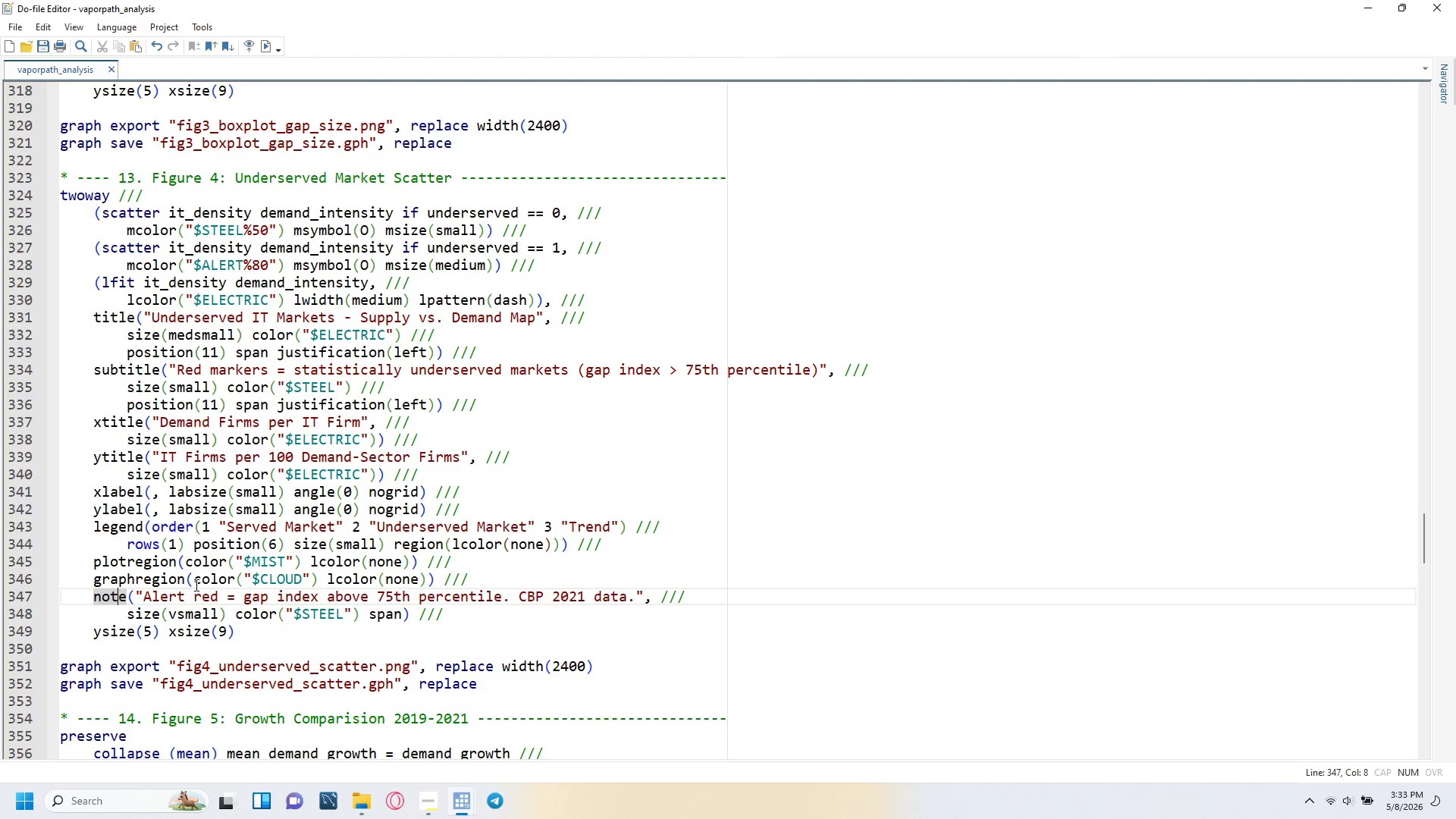 
scroll: coordinate [195, 585], scroll_direction: none, amount: 0.0
 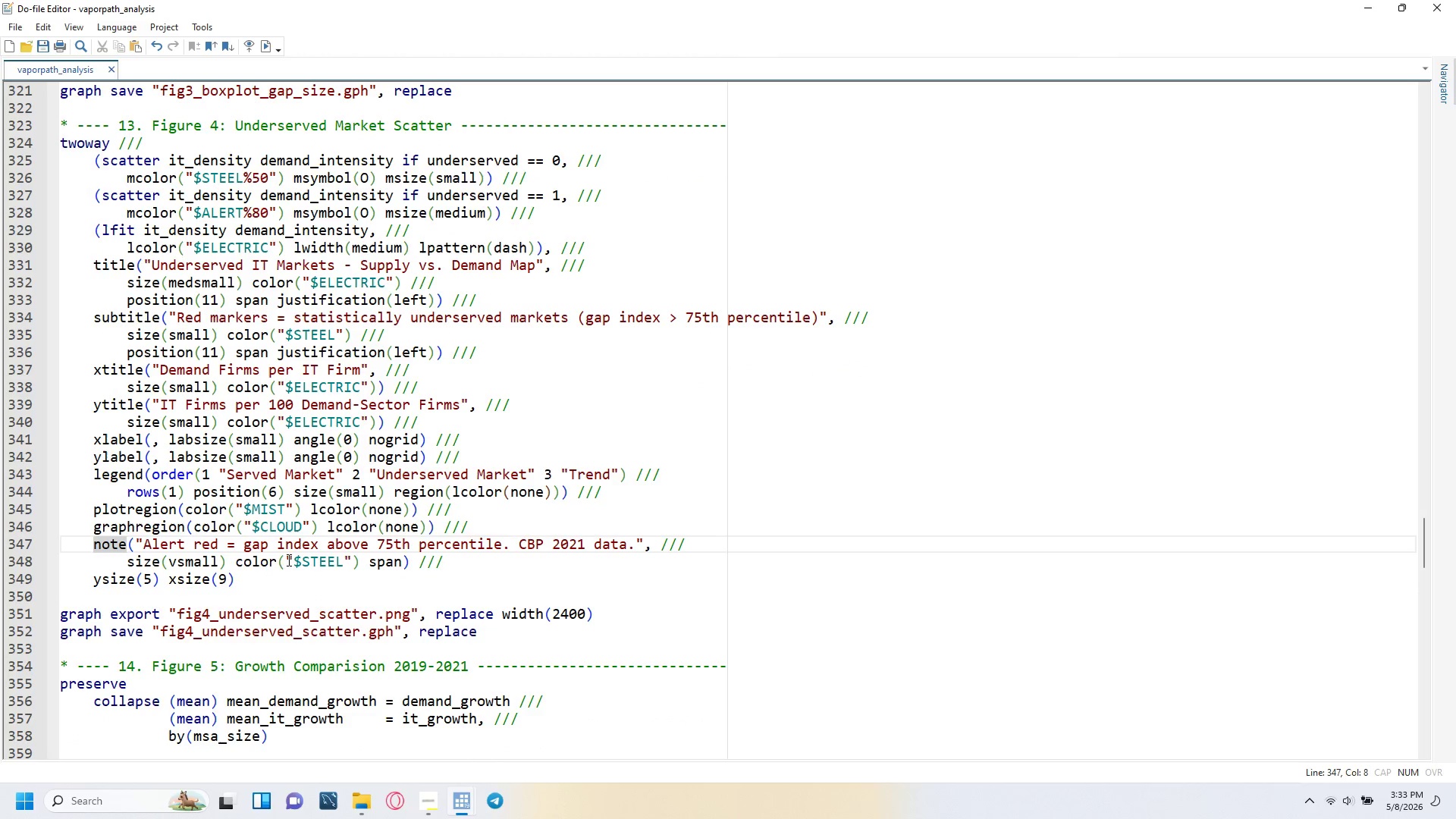 
left_click([324, 560])
 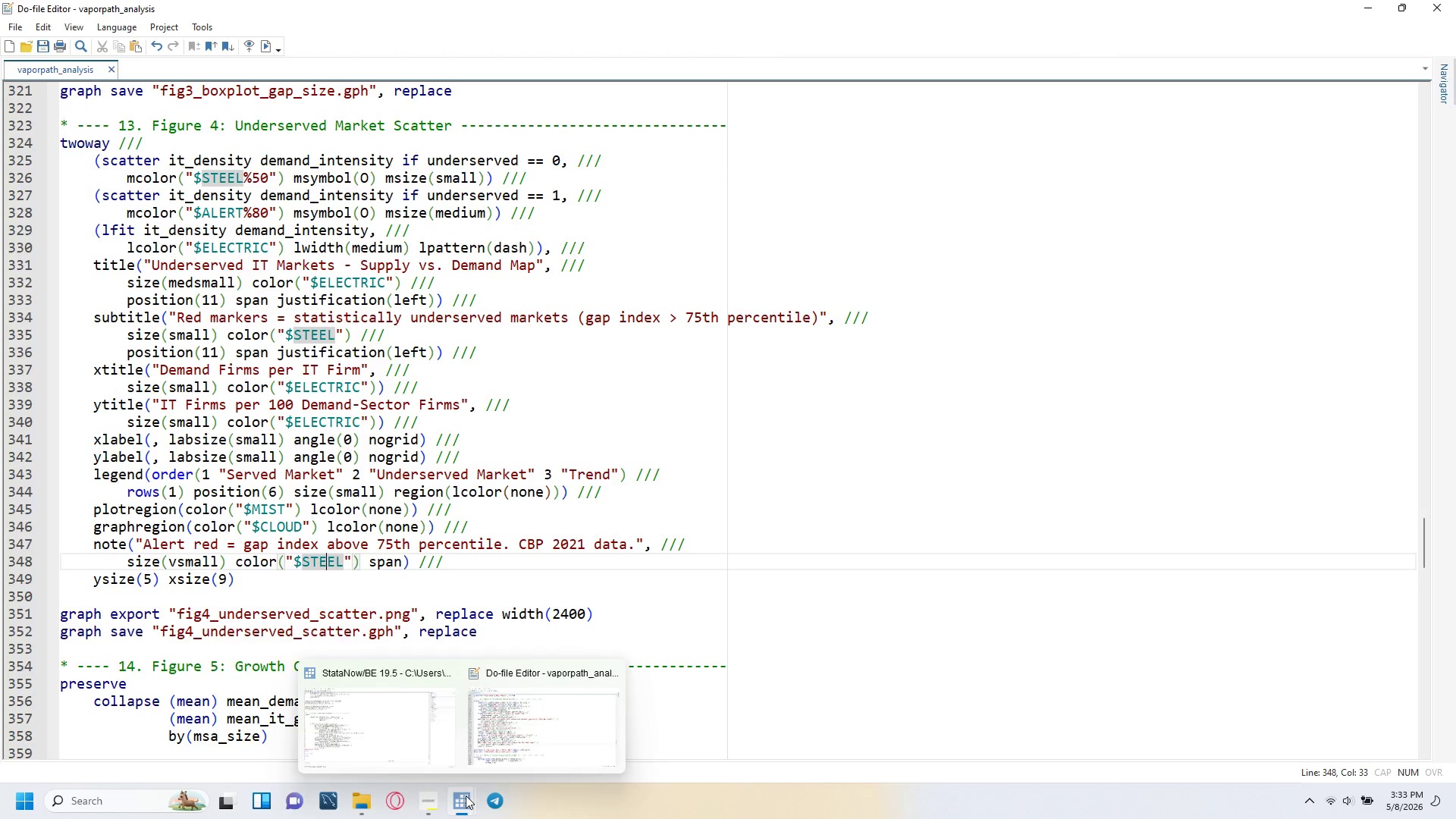 
double_click([411, 710])
 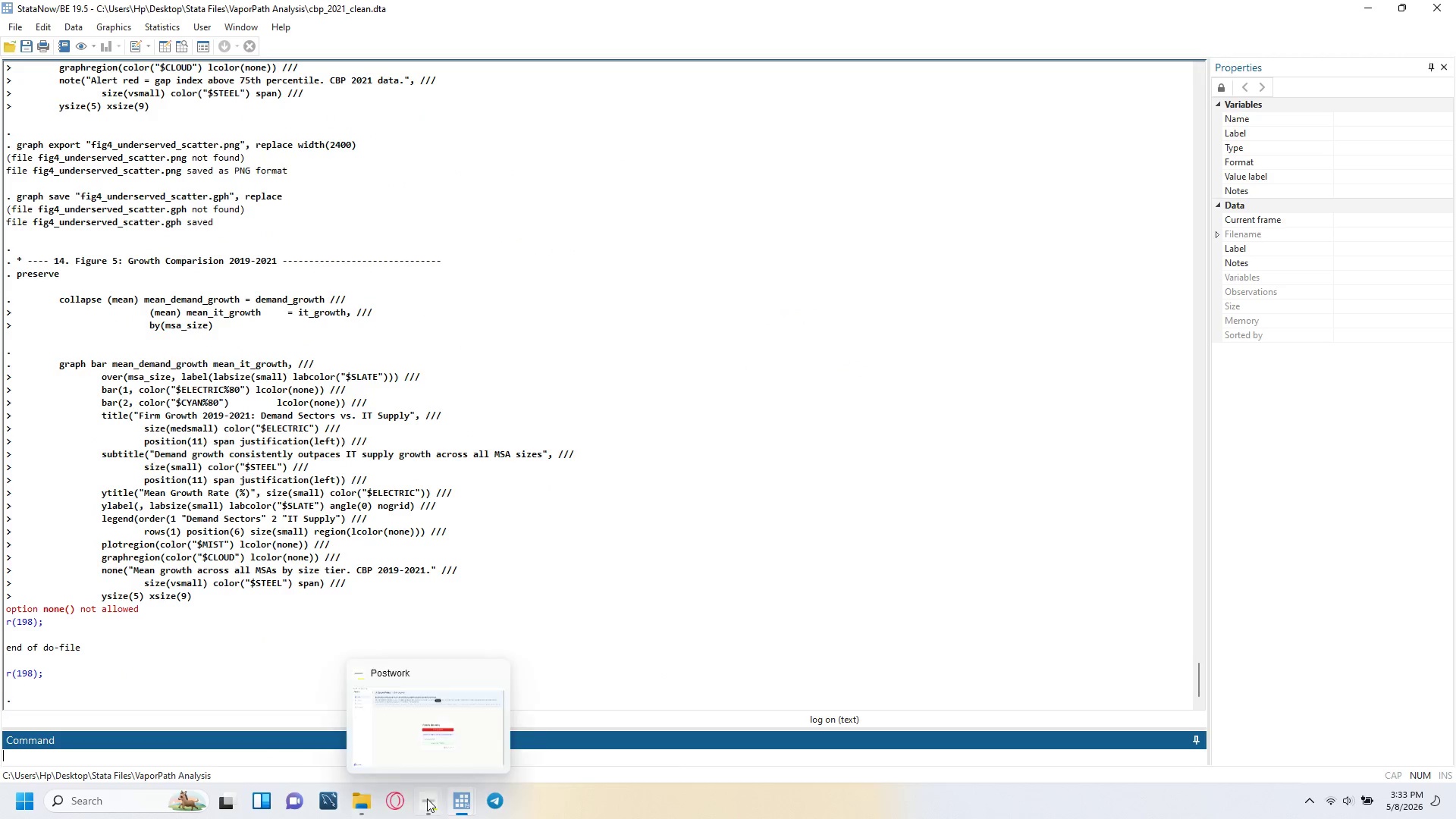 
double_click([496, 693])
 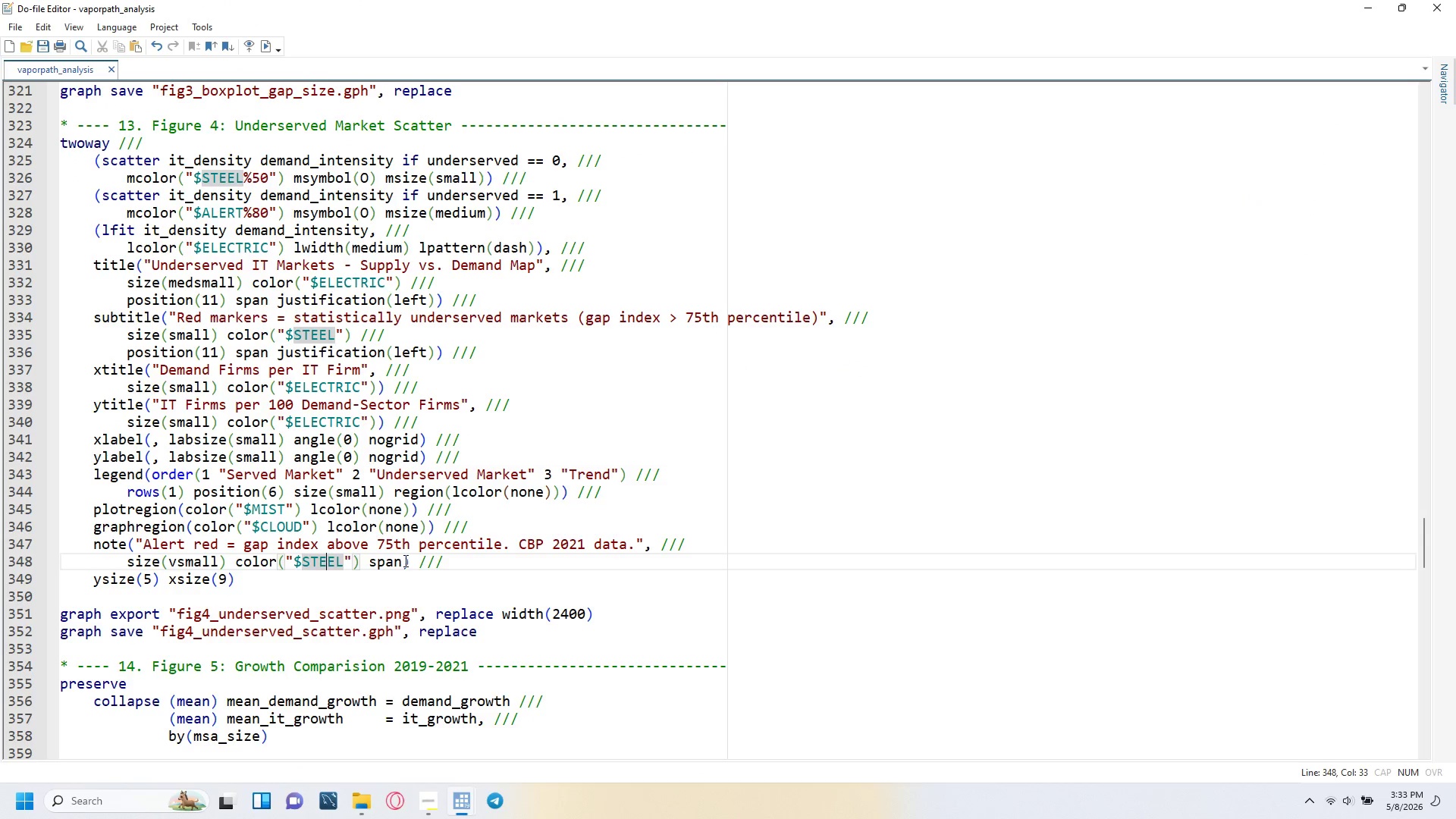 
scroll: coordinate [396, 548], scroll_direction: down, amount: 10.0
 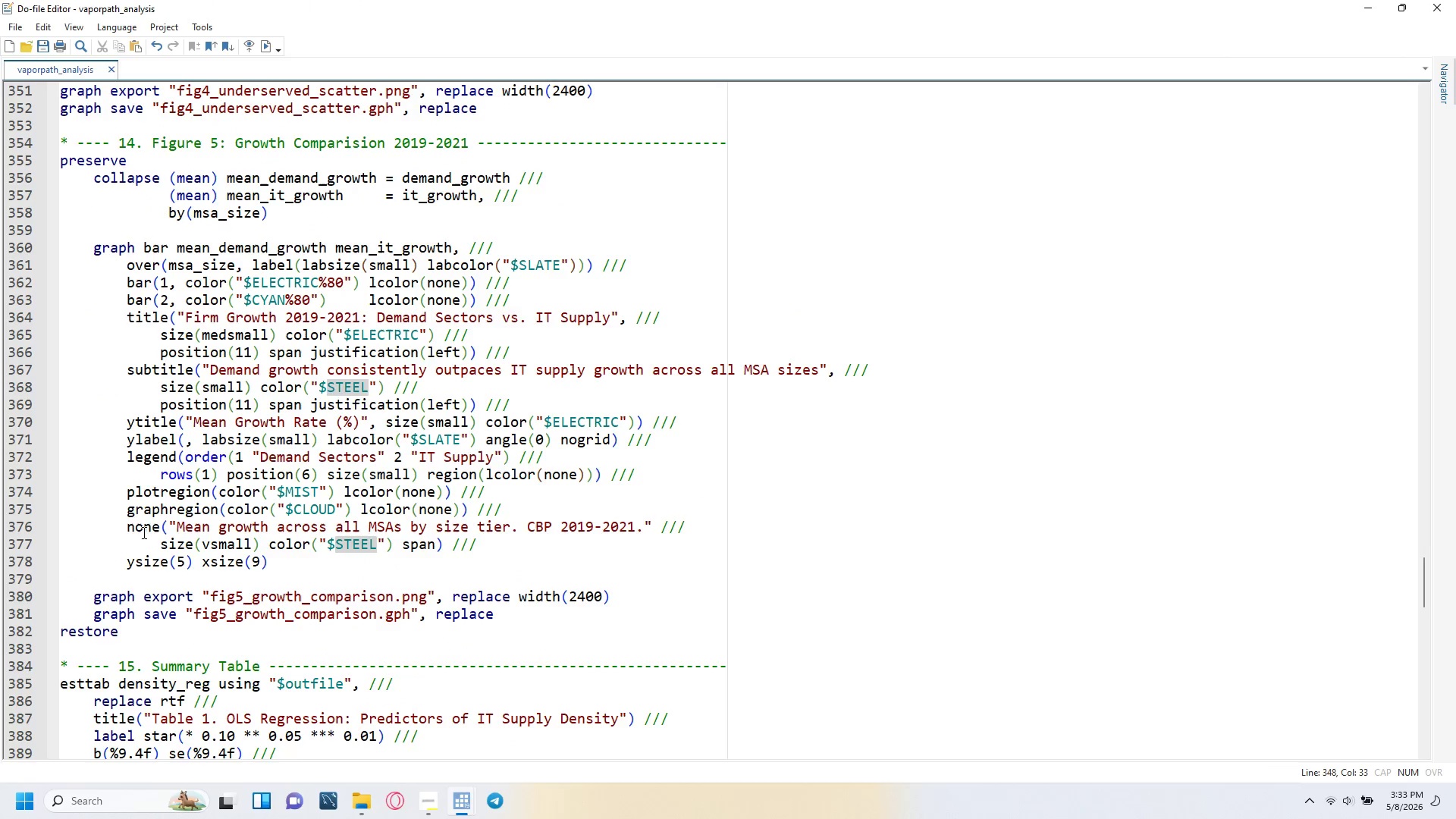 
left_click([149, 520])
 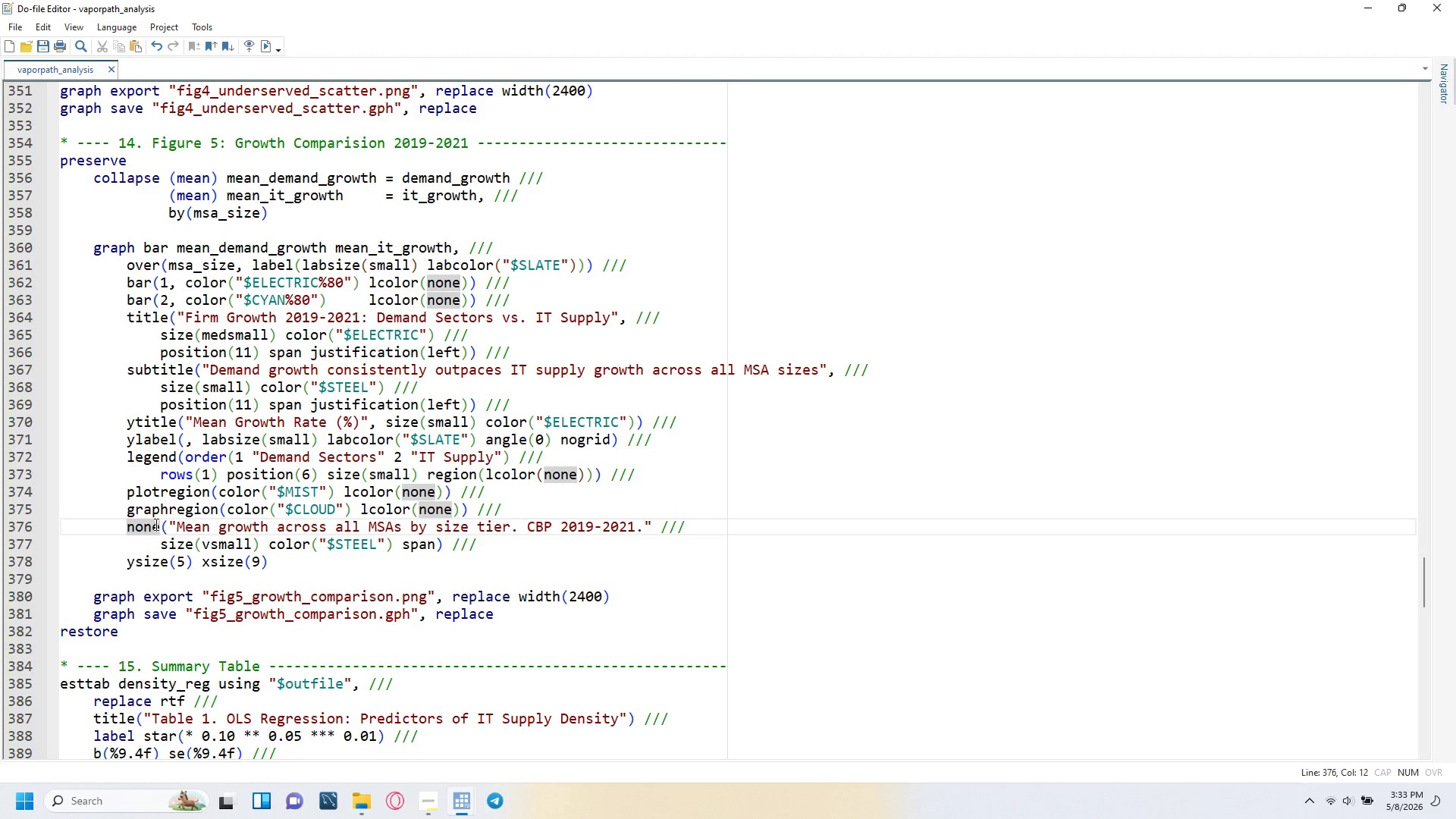 
key(Backspace)
 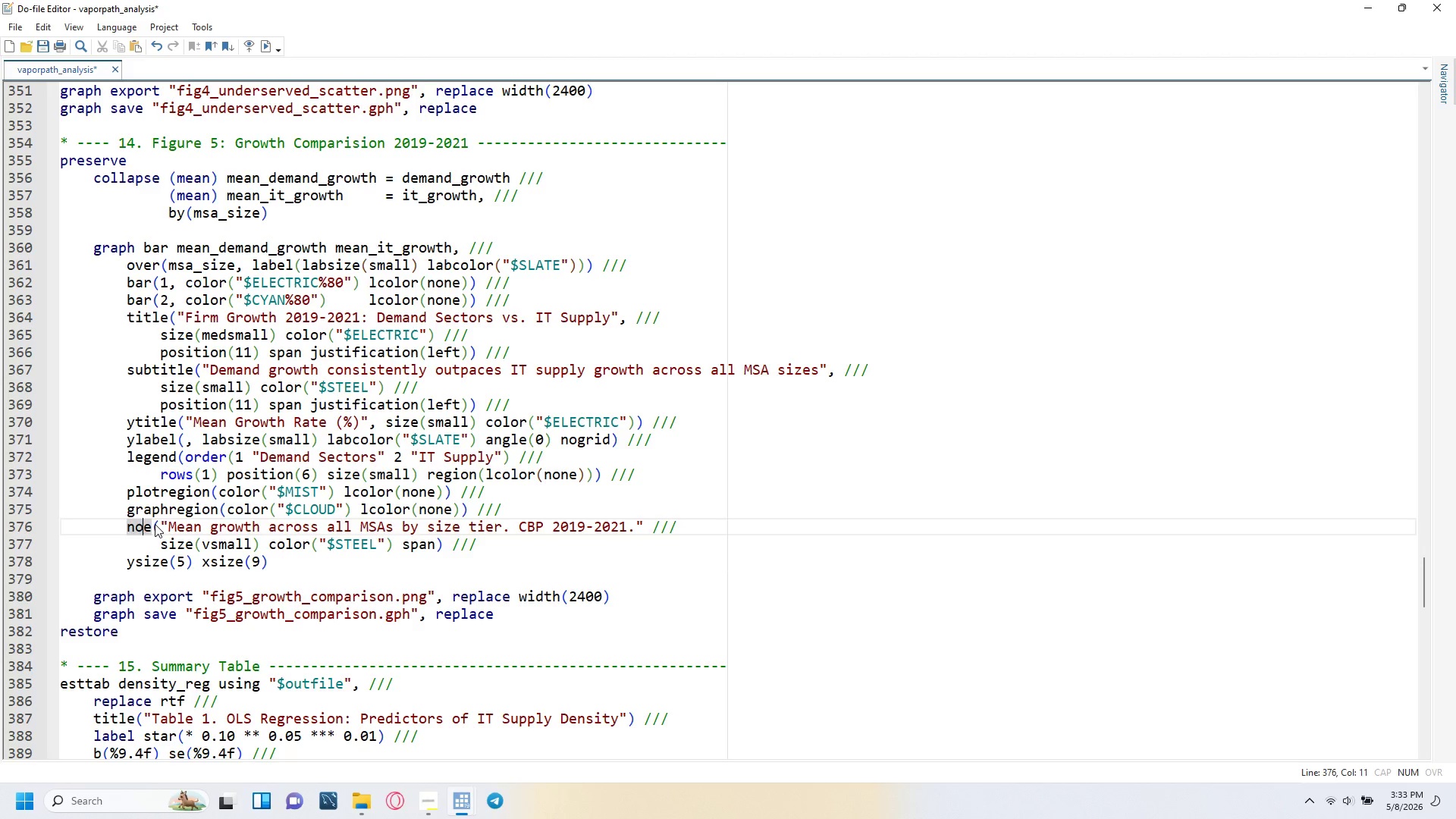 
key(T)
 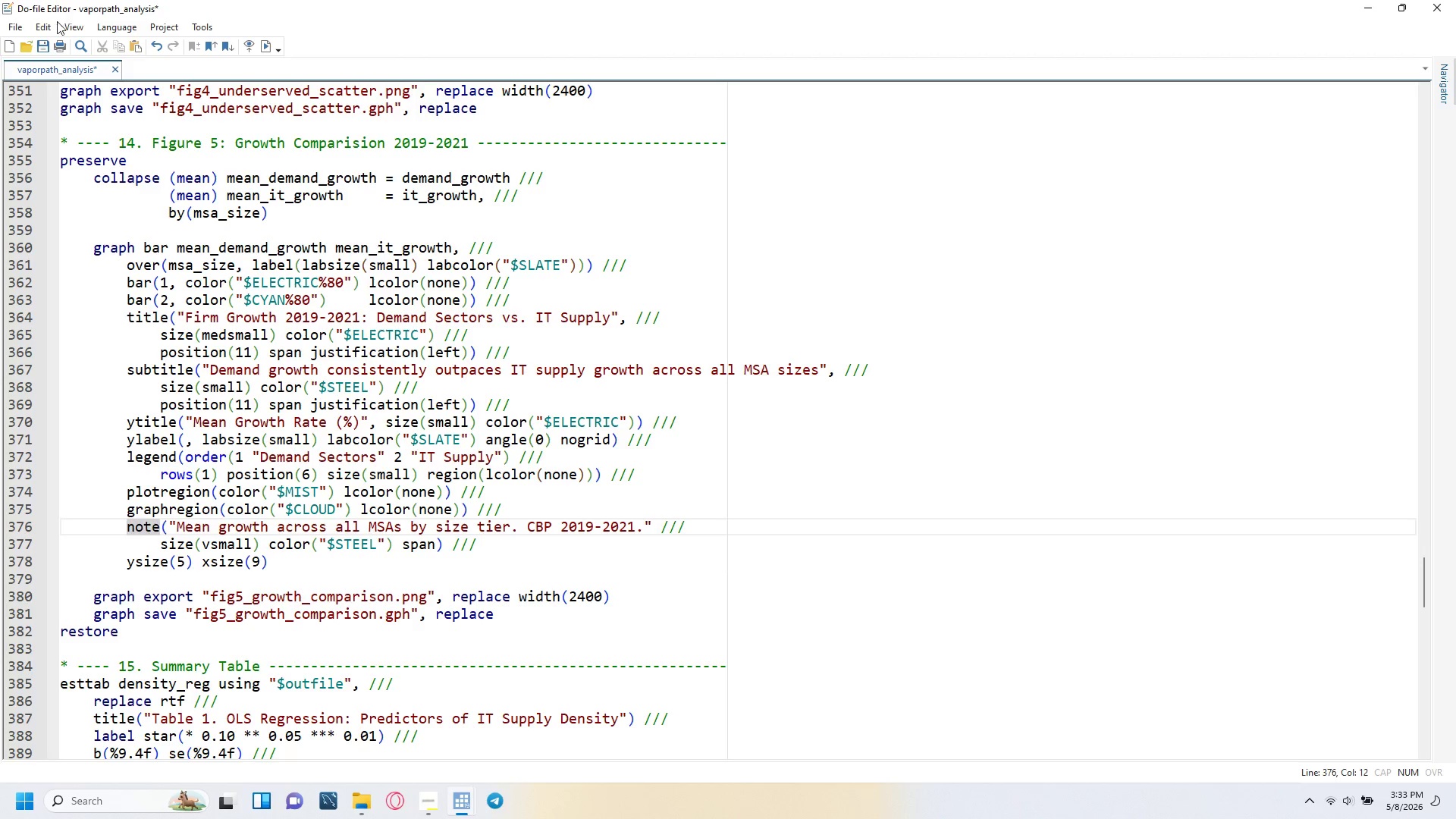 
left_click([49, 46])
 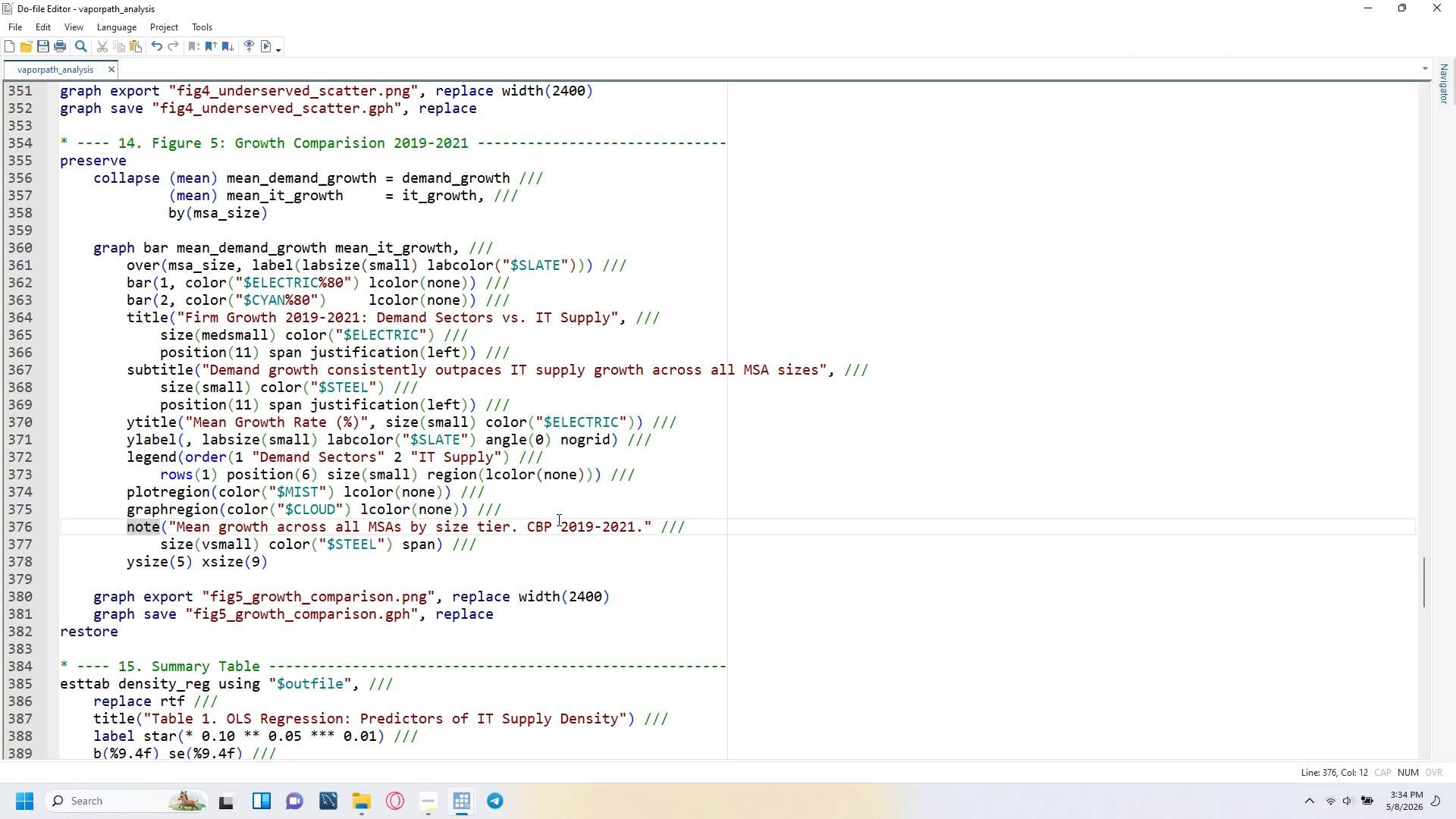 